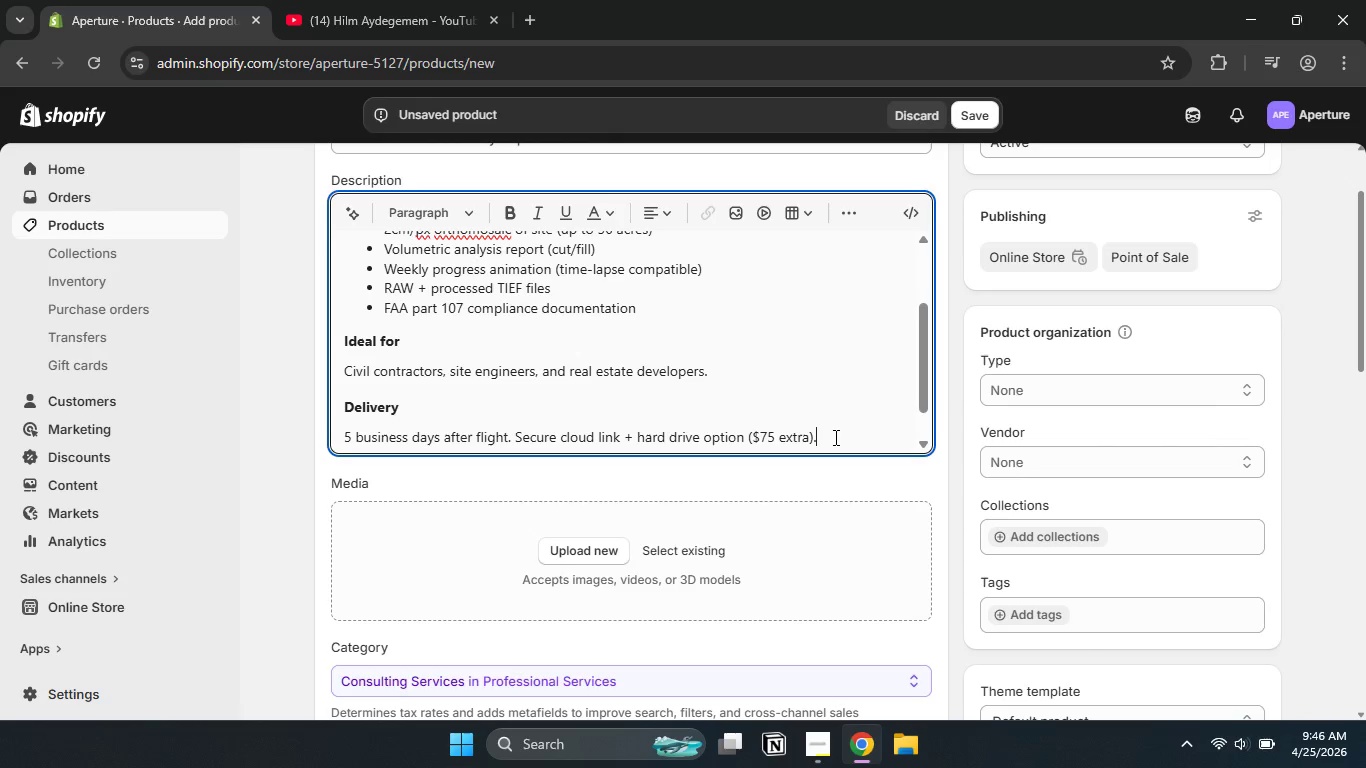 
key(Enter)
 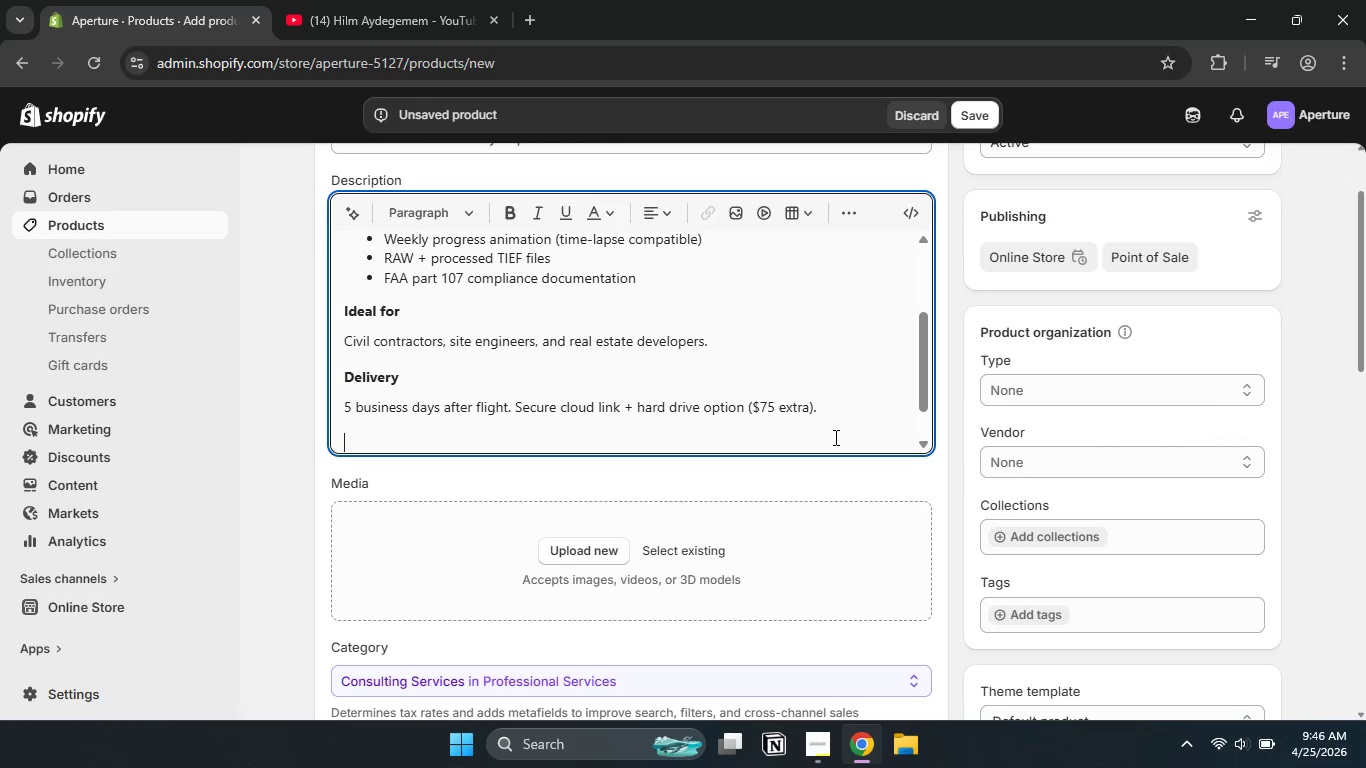 
type(License)
 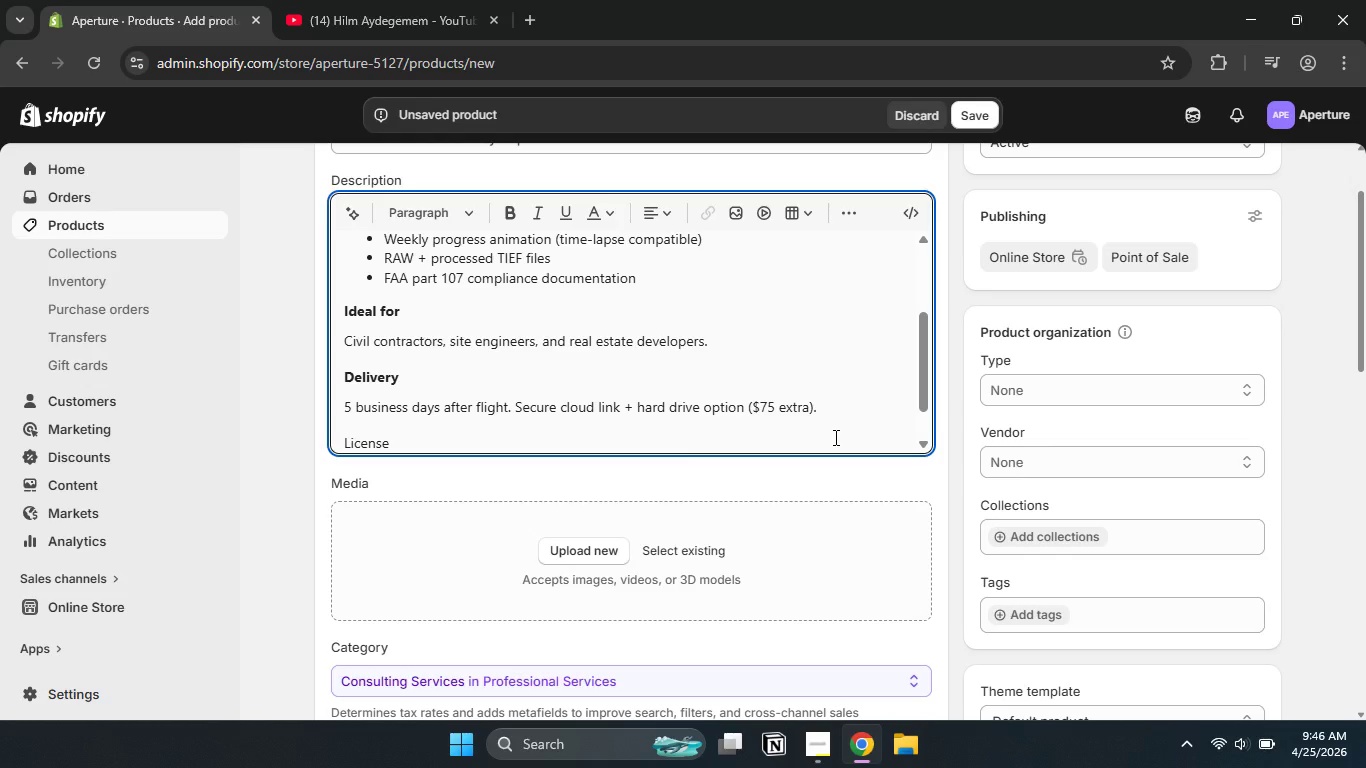 
key(Enter)
 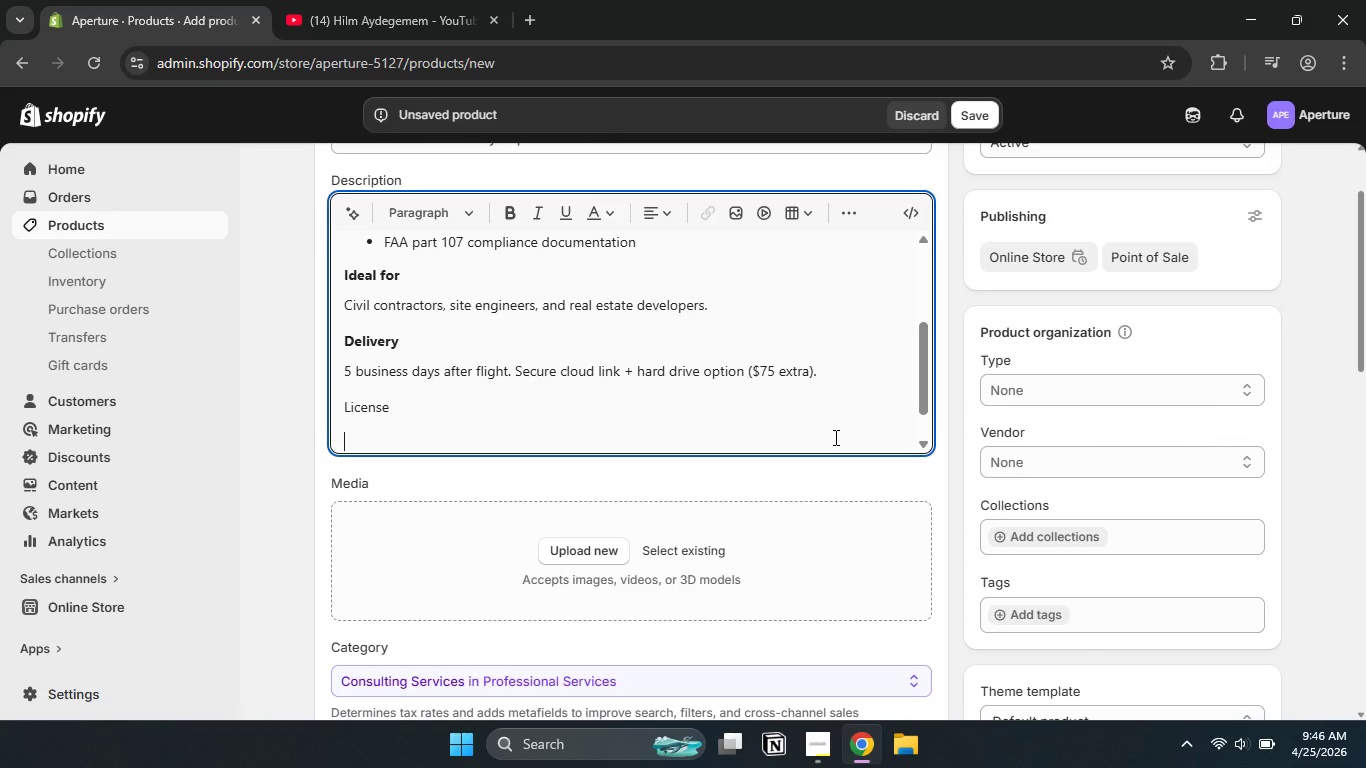 
type(Commercial use allowed)
 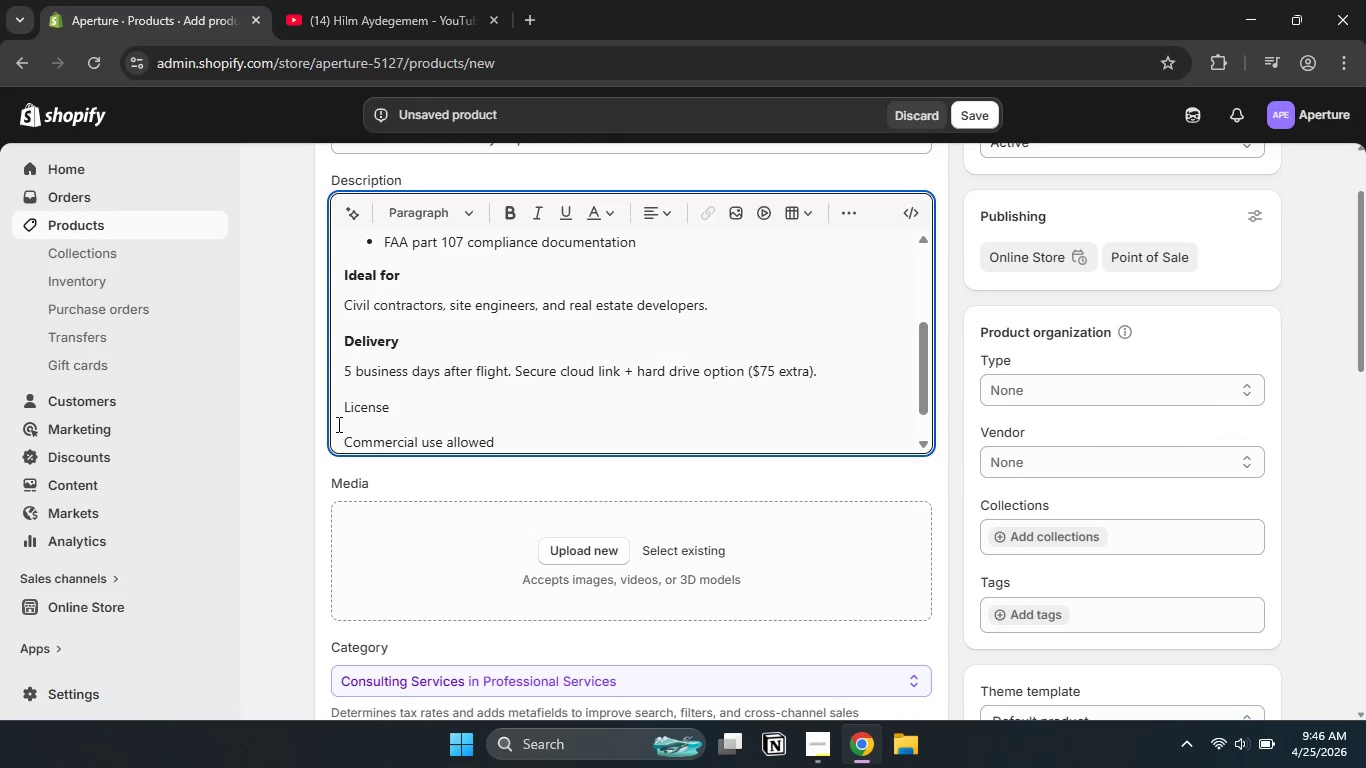 
double_click([354, 413])
 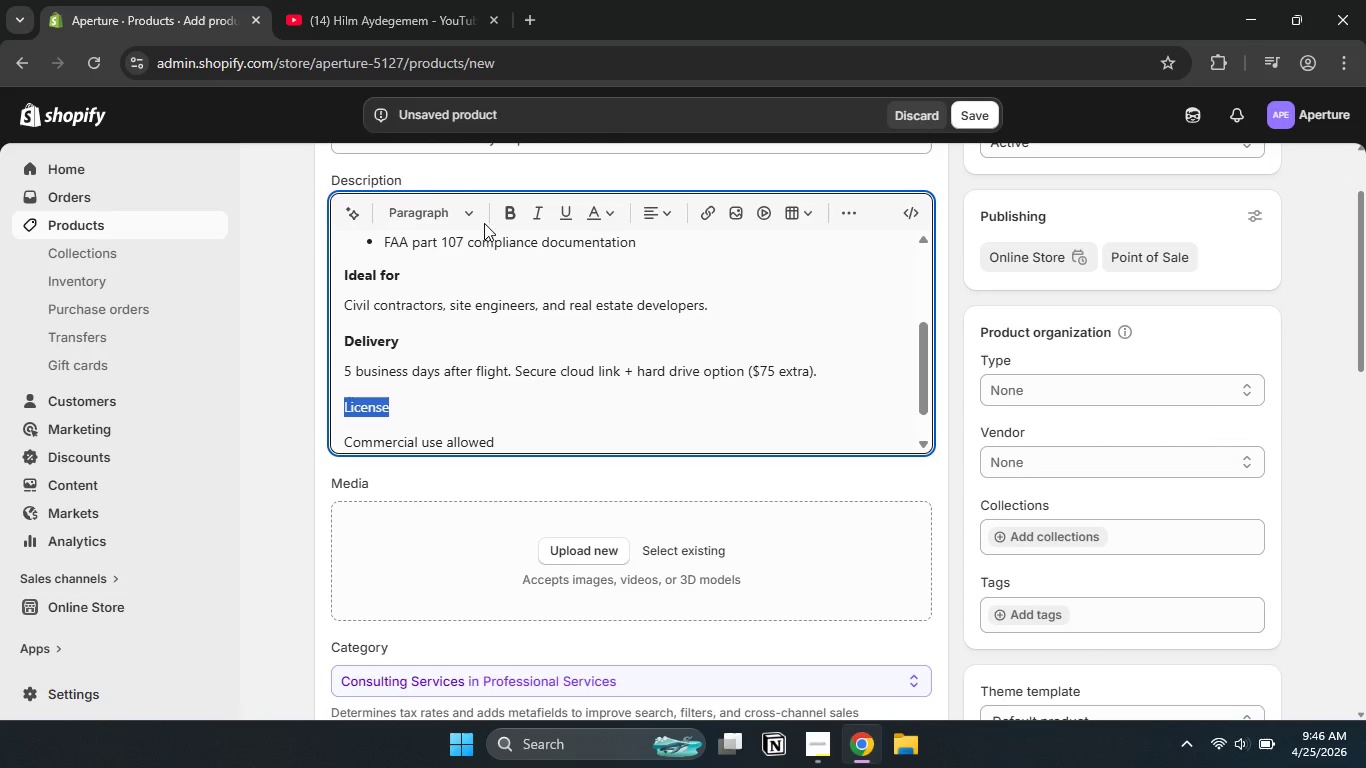 
left_click([458, 217])
 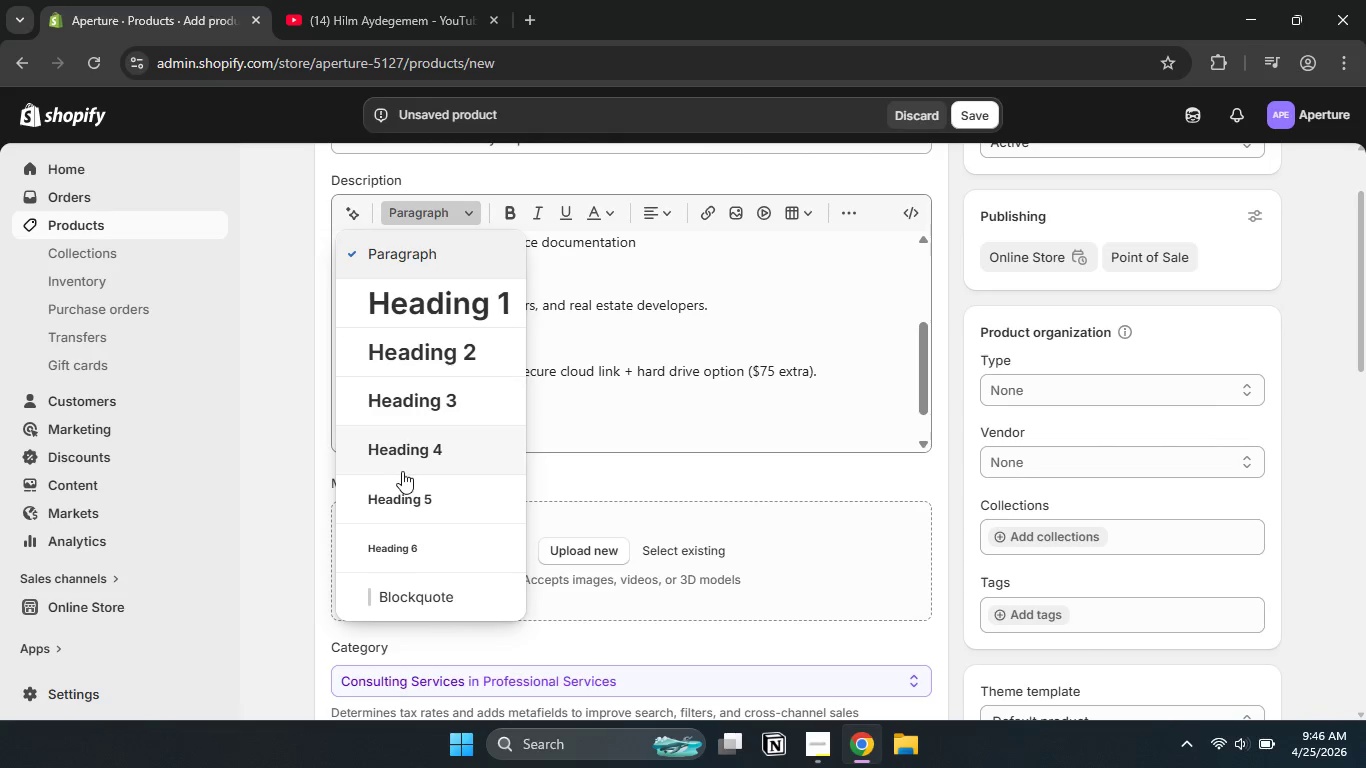 
left_click([401, 453])
 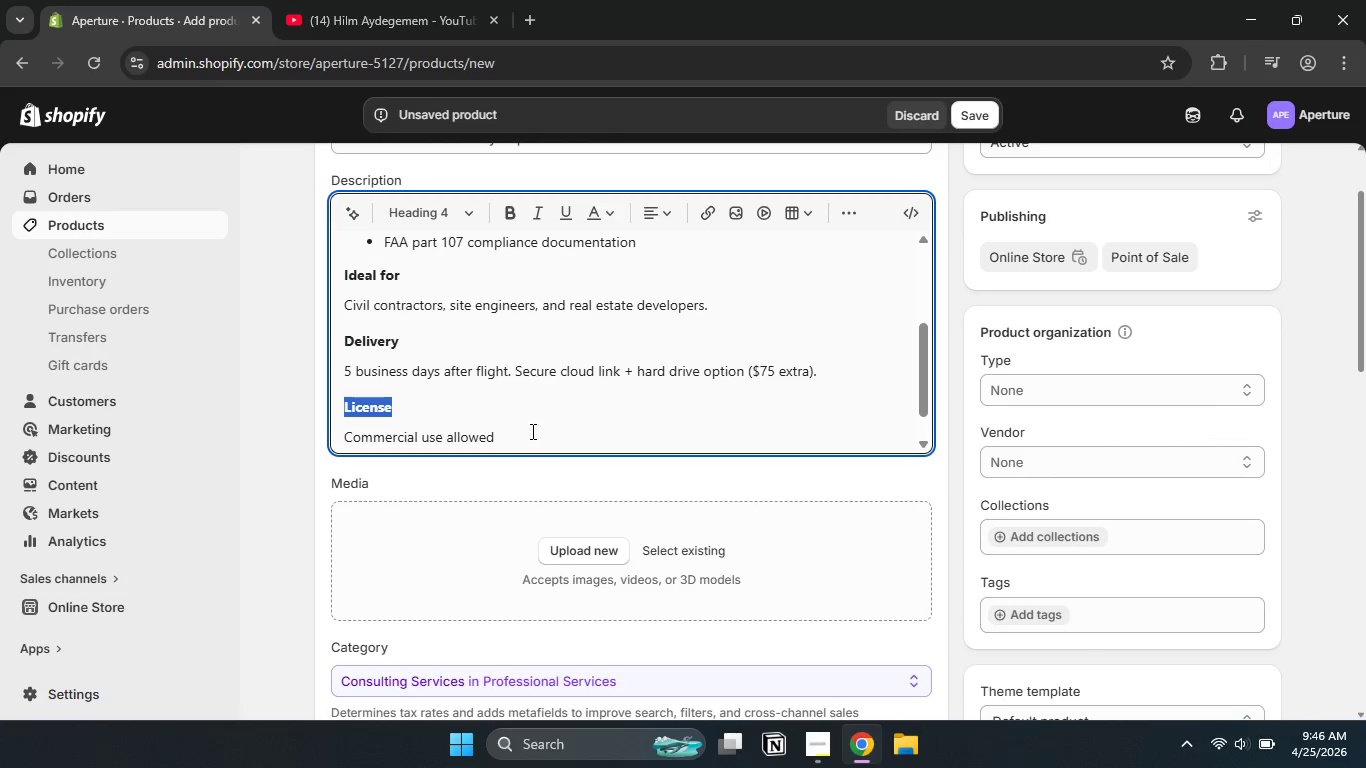 
left_click([529, 435])
 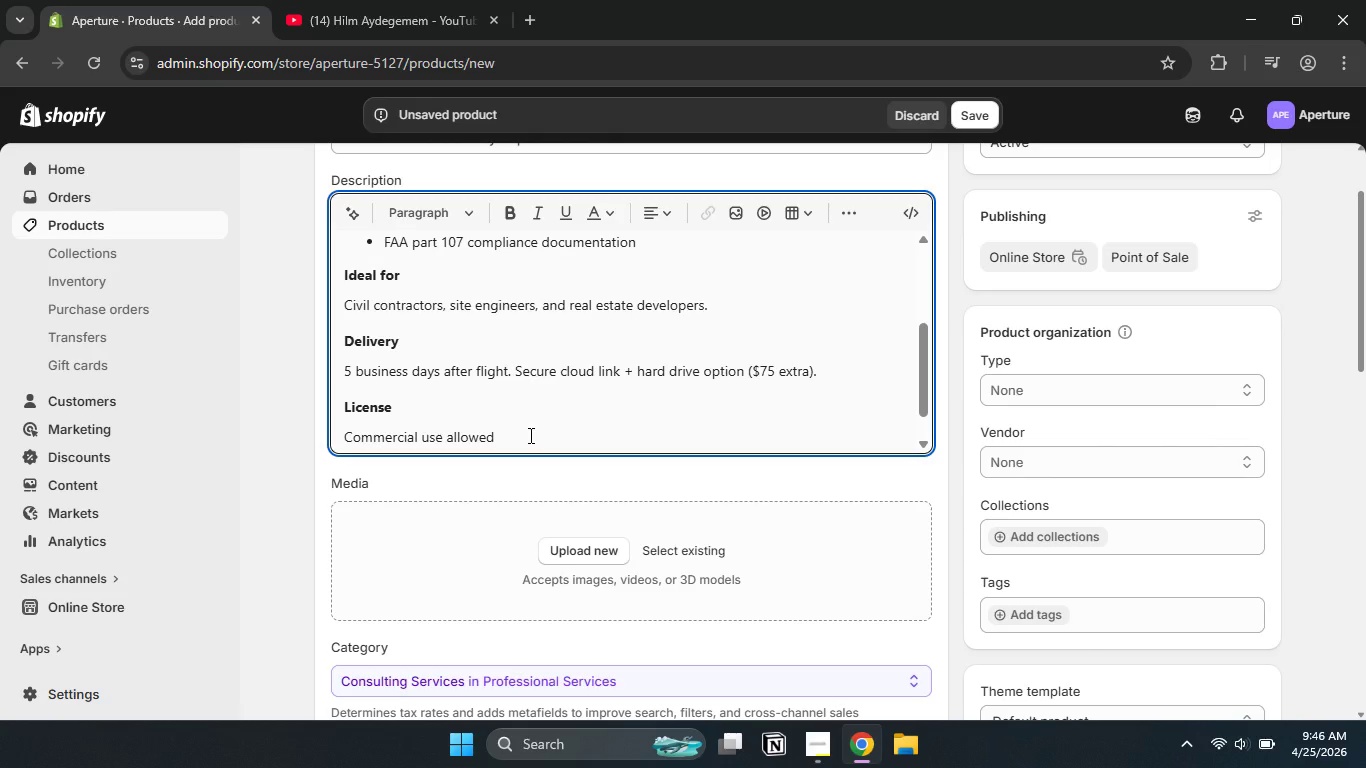 
type(. No resale od)
key(Backspace)
type(f raw without per)
 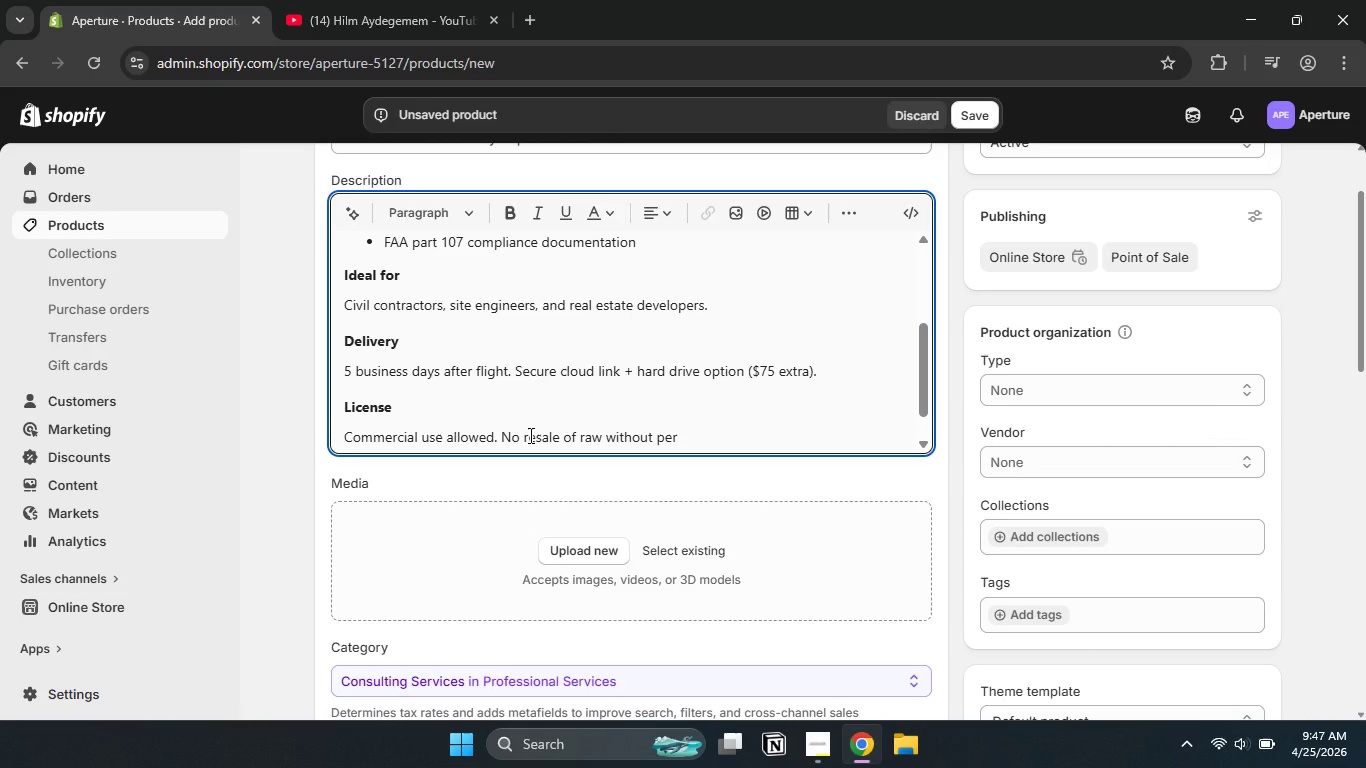 
type(mission.)
 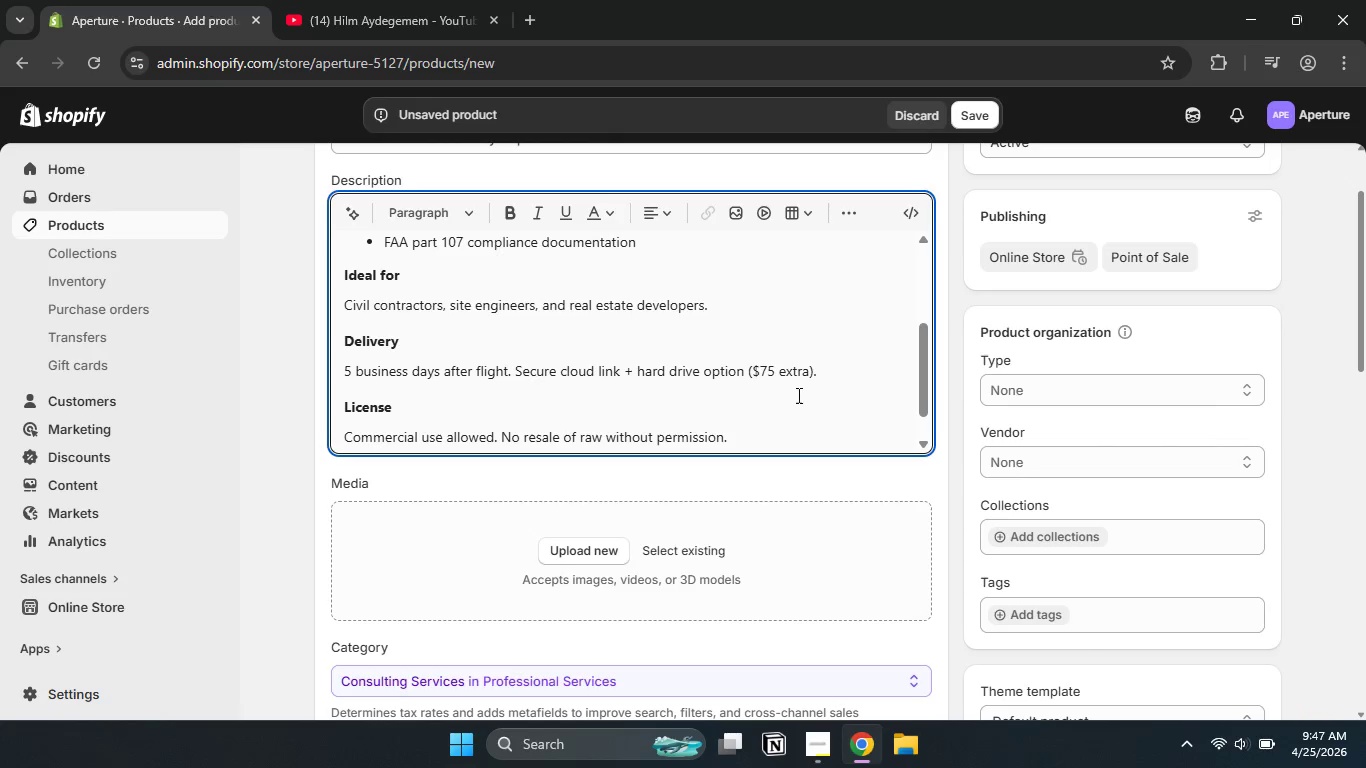 
scroll: coordinate [794, 351], scroll_direction: up, amount: 3.0
 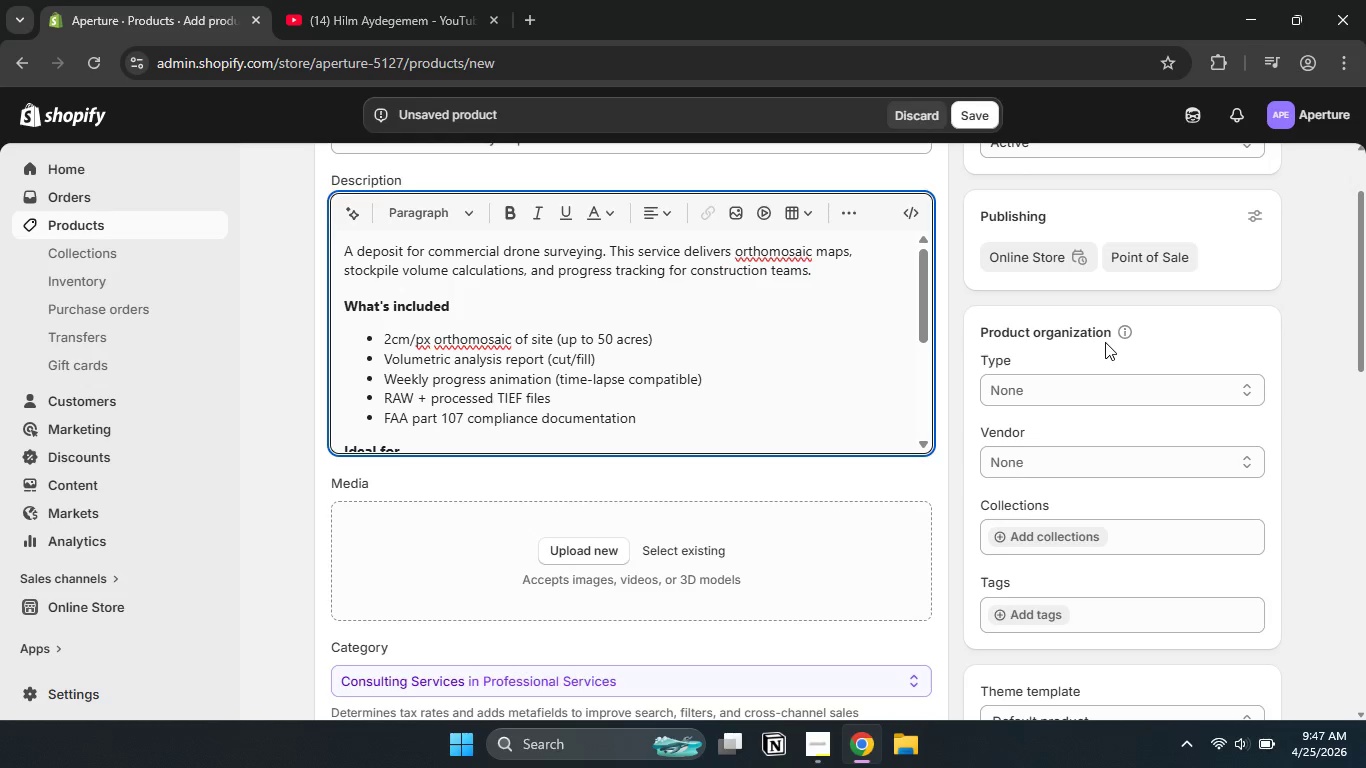 
scroll: coordinate [1105, 342], scroll_direction: none, amount: 0.0
 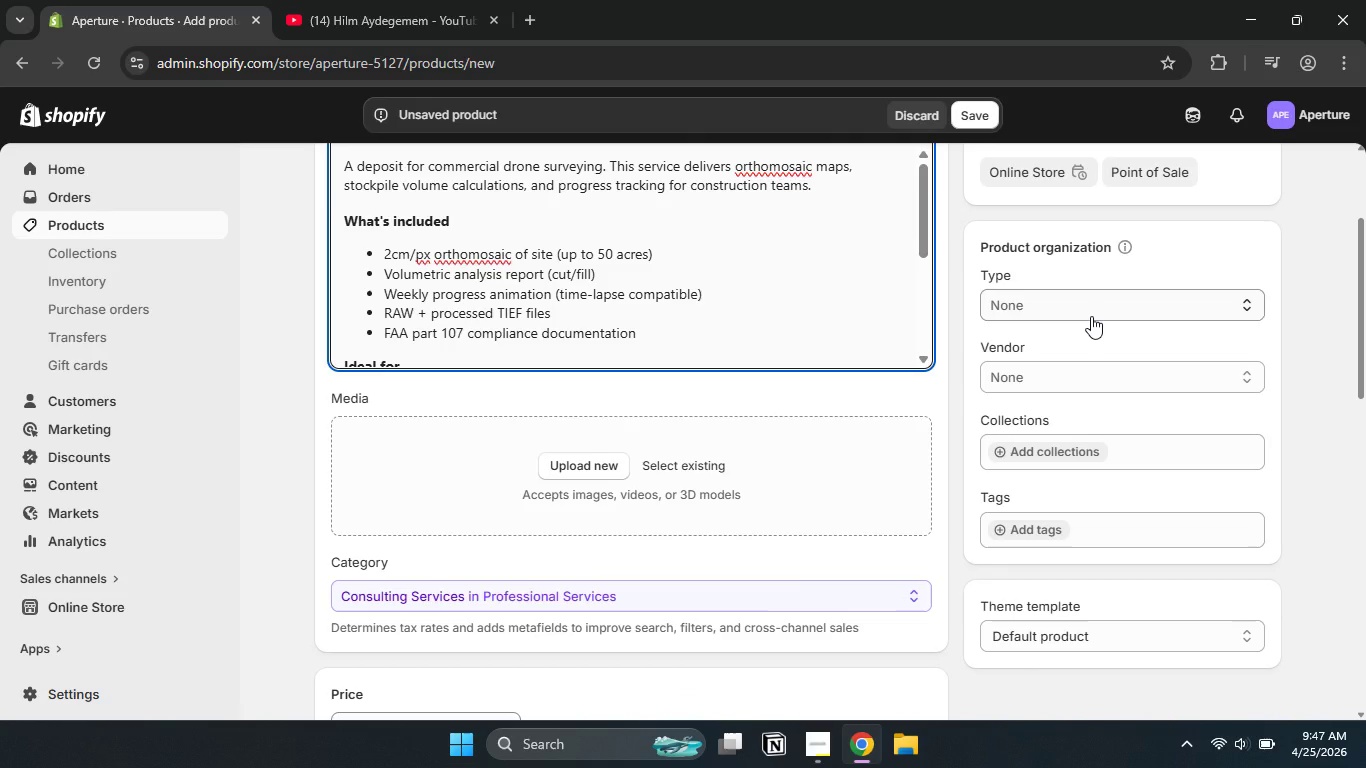 
left_click([1091, 316])
 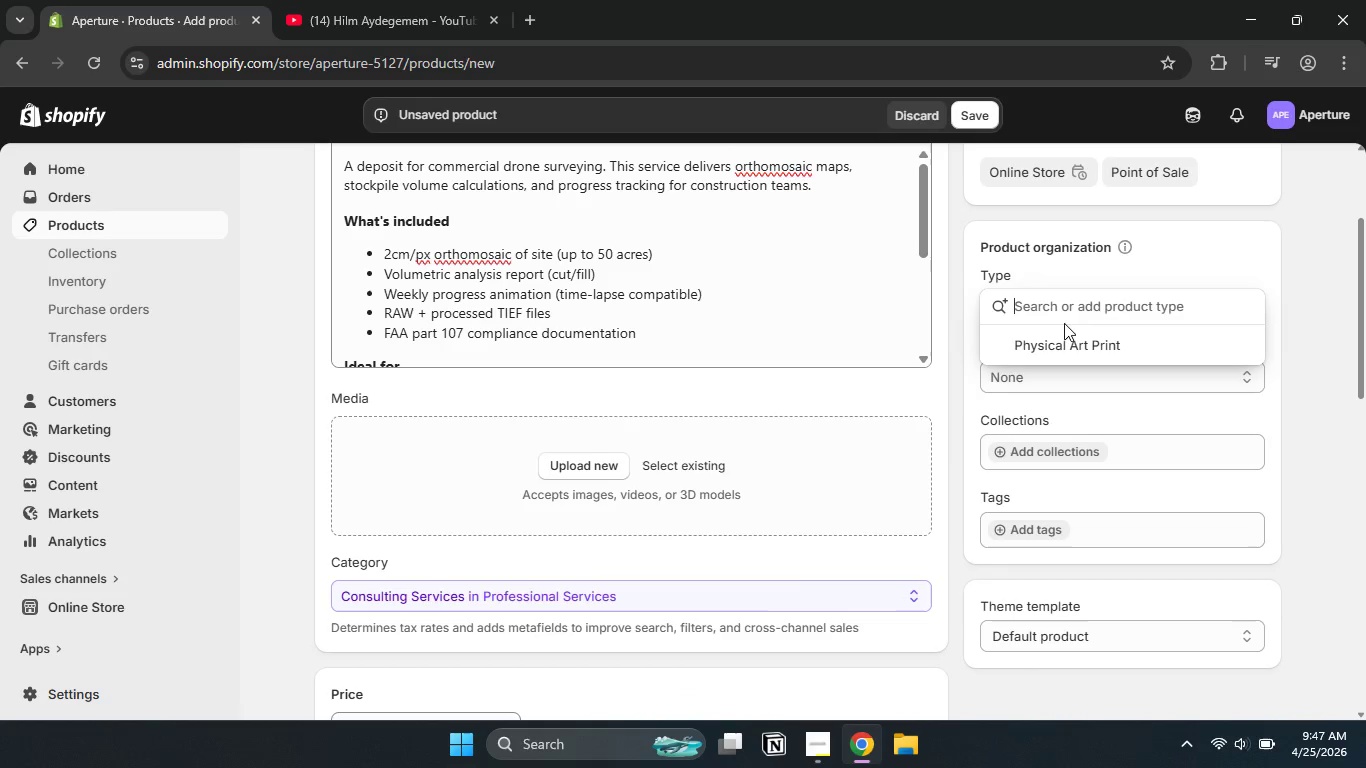 
type(Digital Service)
 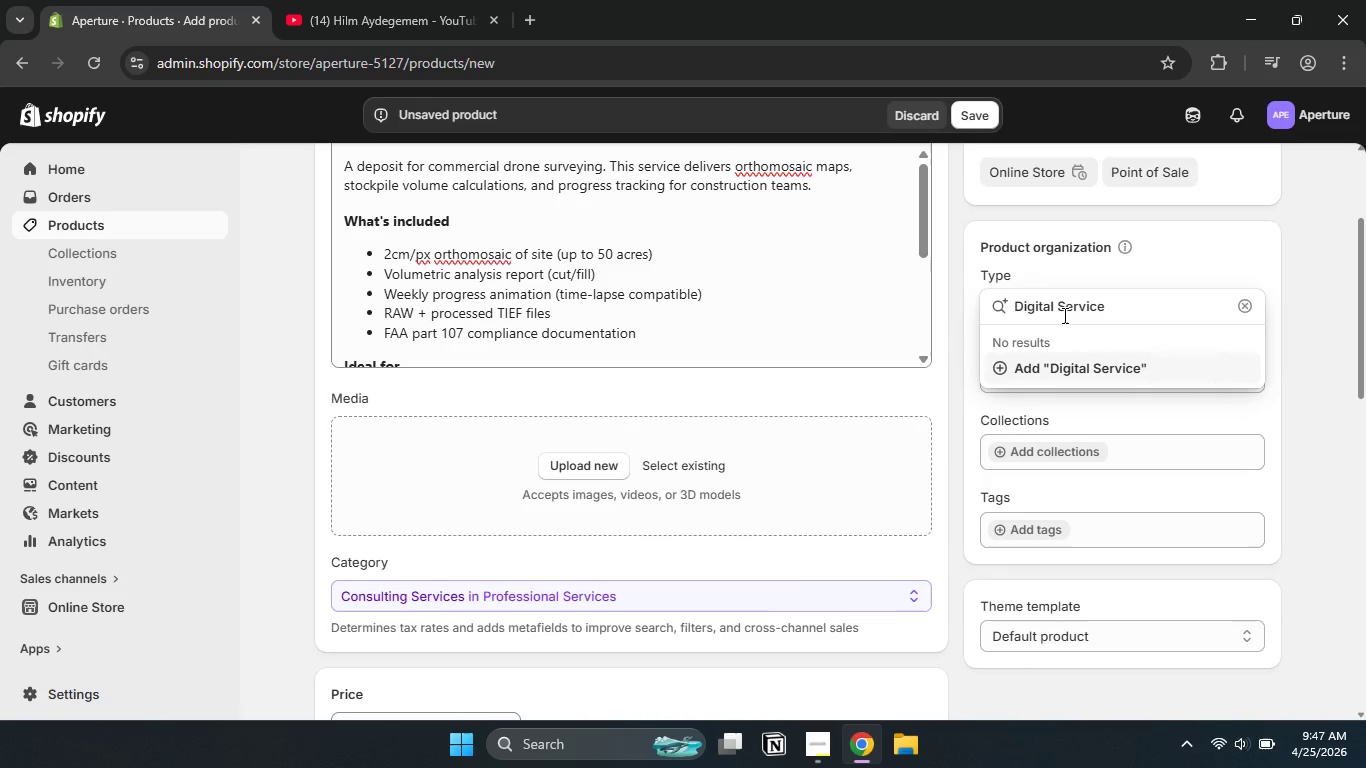 
type( Deposite)
key(Backspace)
 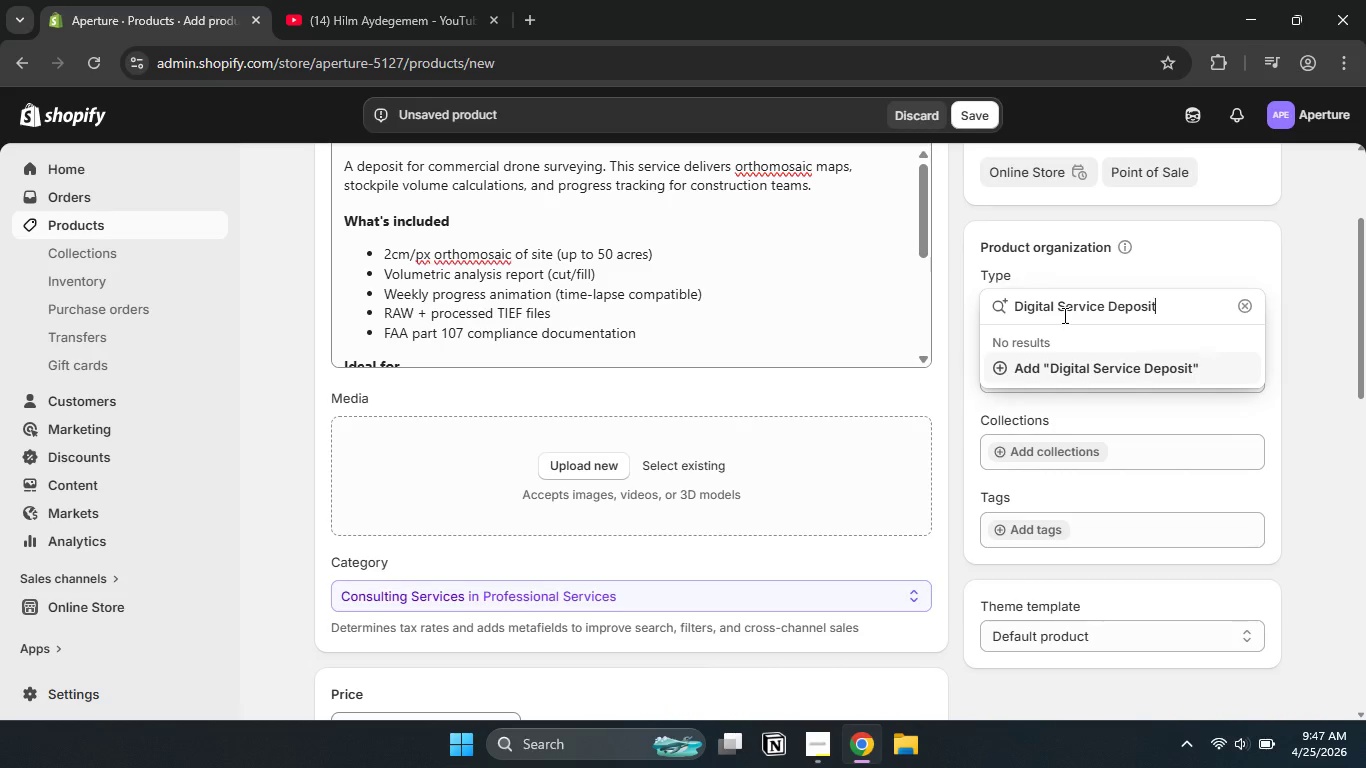 
wait(6.97)
 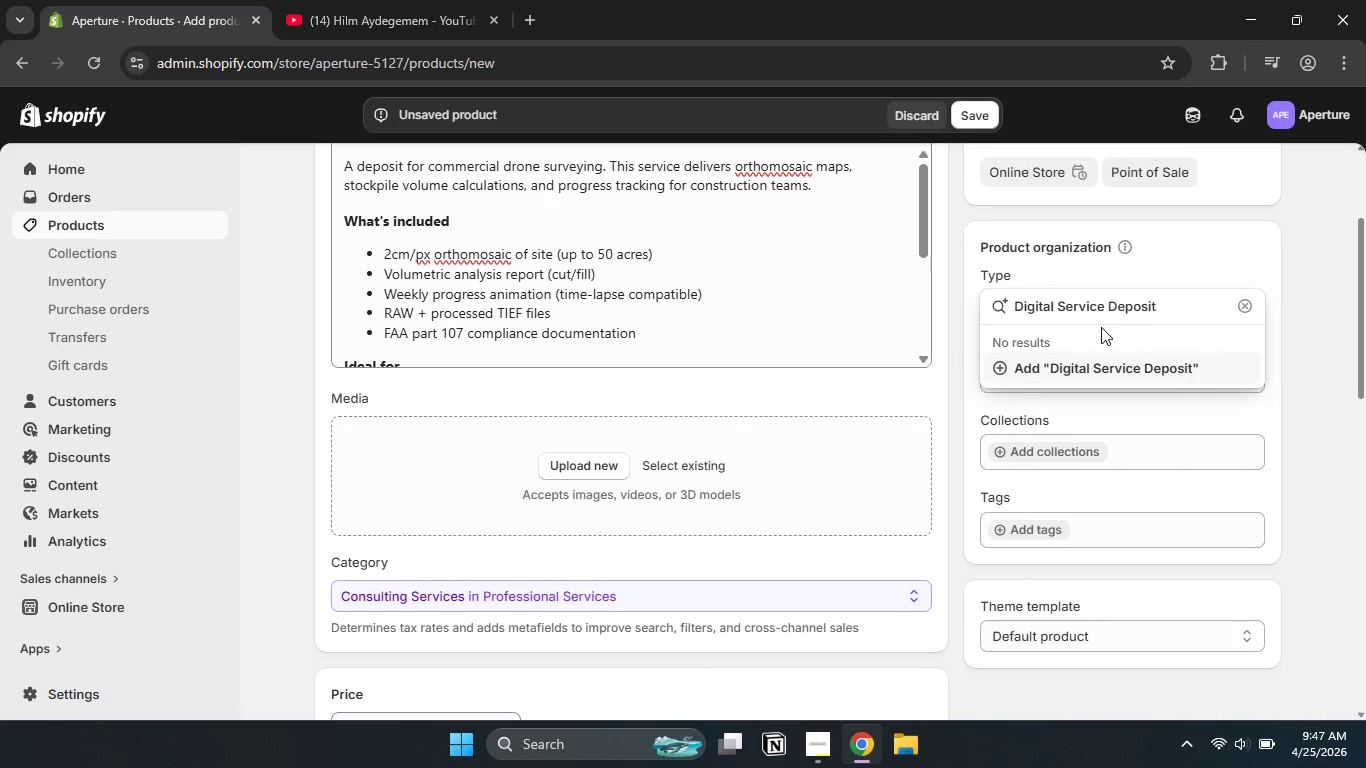 
left_click([1102, 362])
 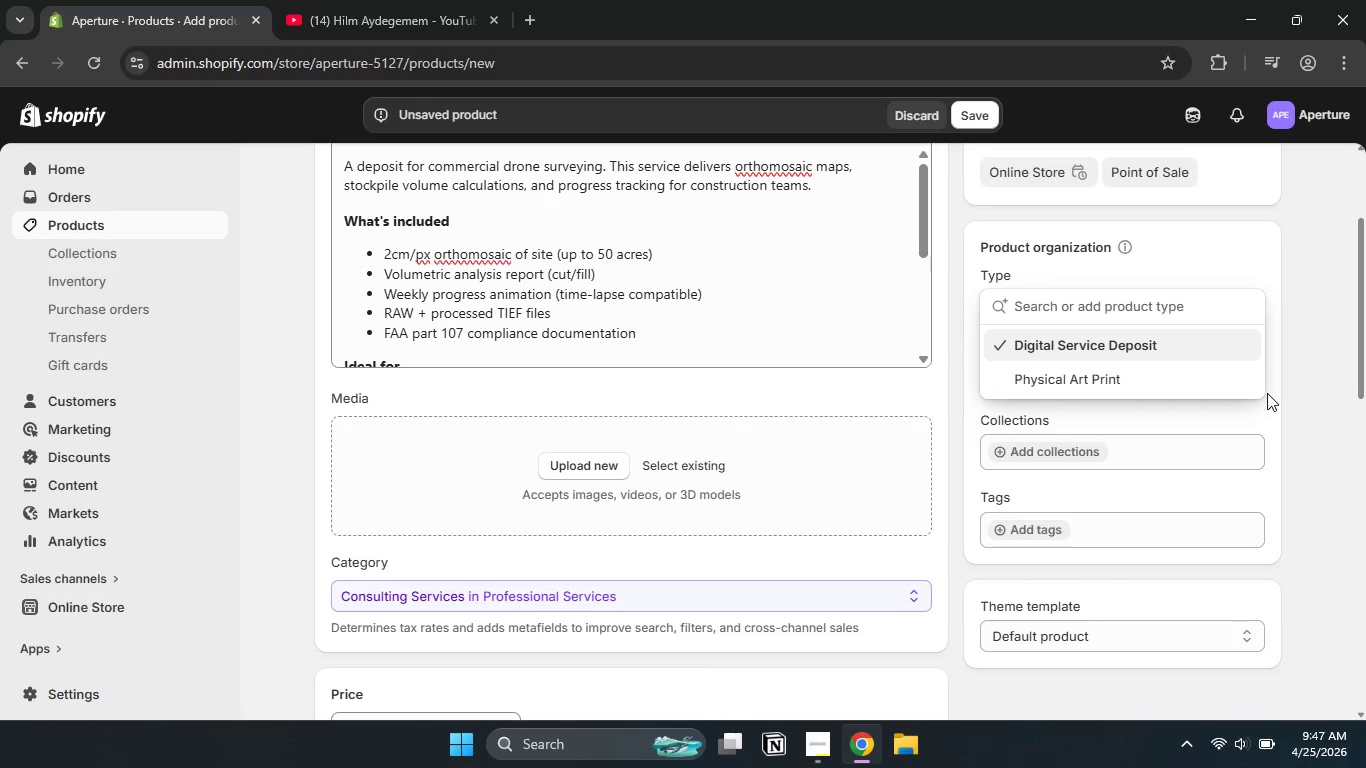 
left_click([1326, 422])
 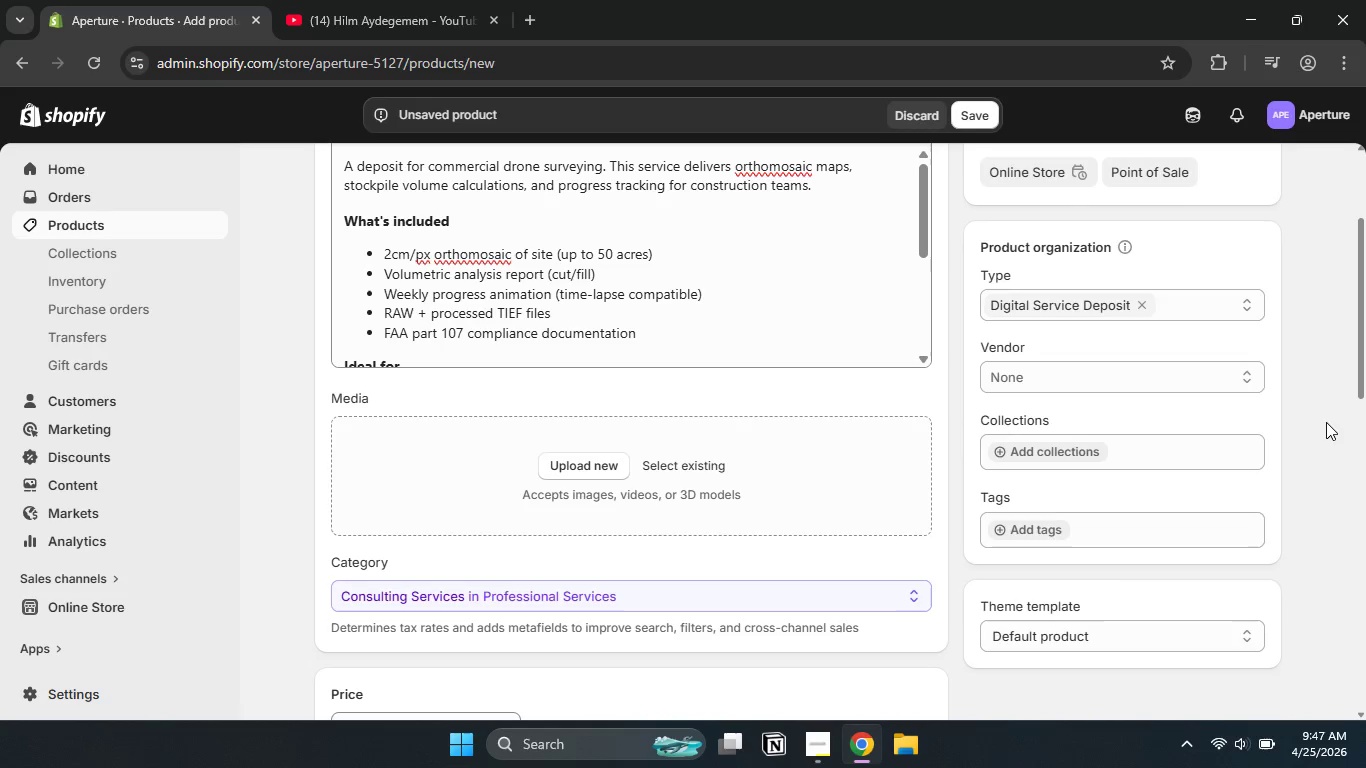 
scroll: coordinate [1326, 422], scroll_direction: down, amount: 2.0
 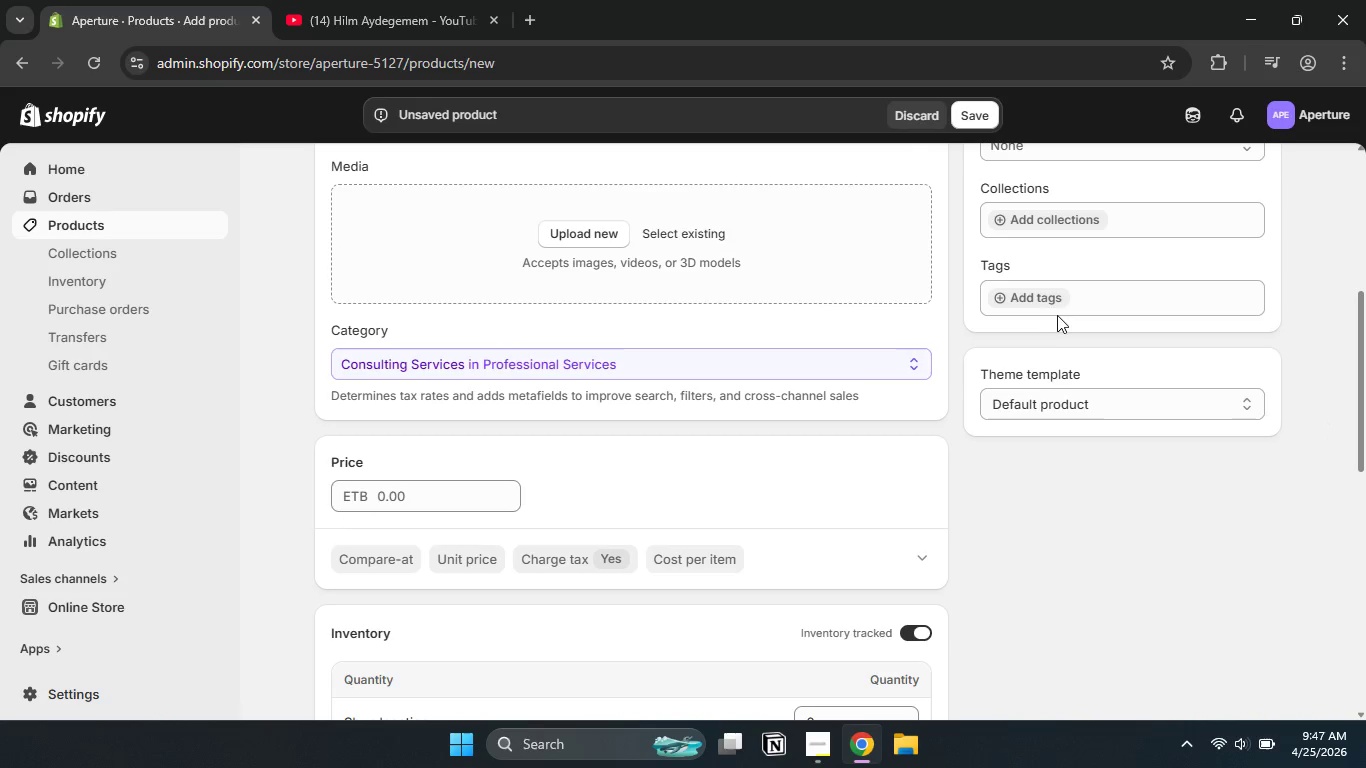 
left_click([1054, 309])
 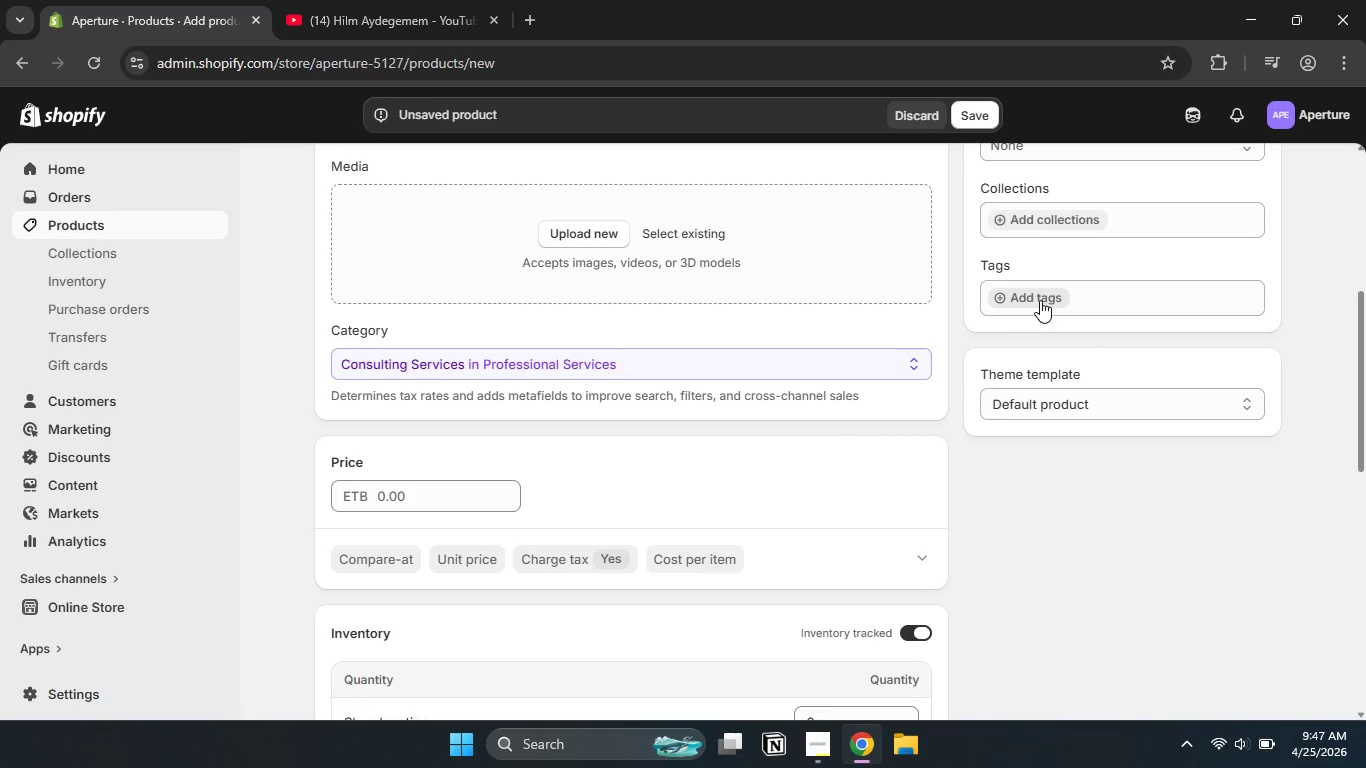 
left_click([1040, 300])
 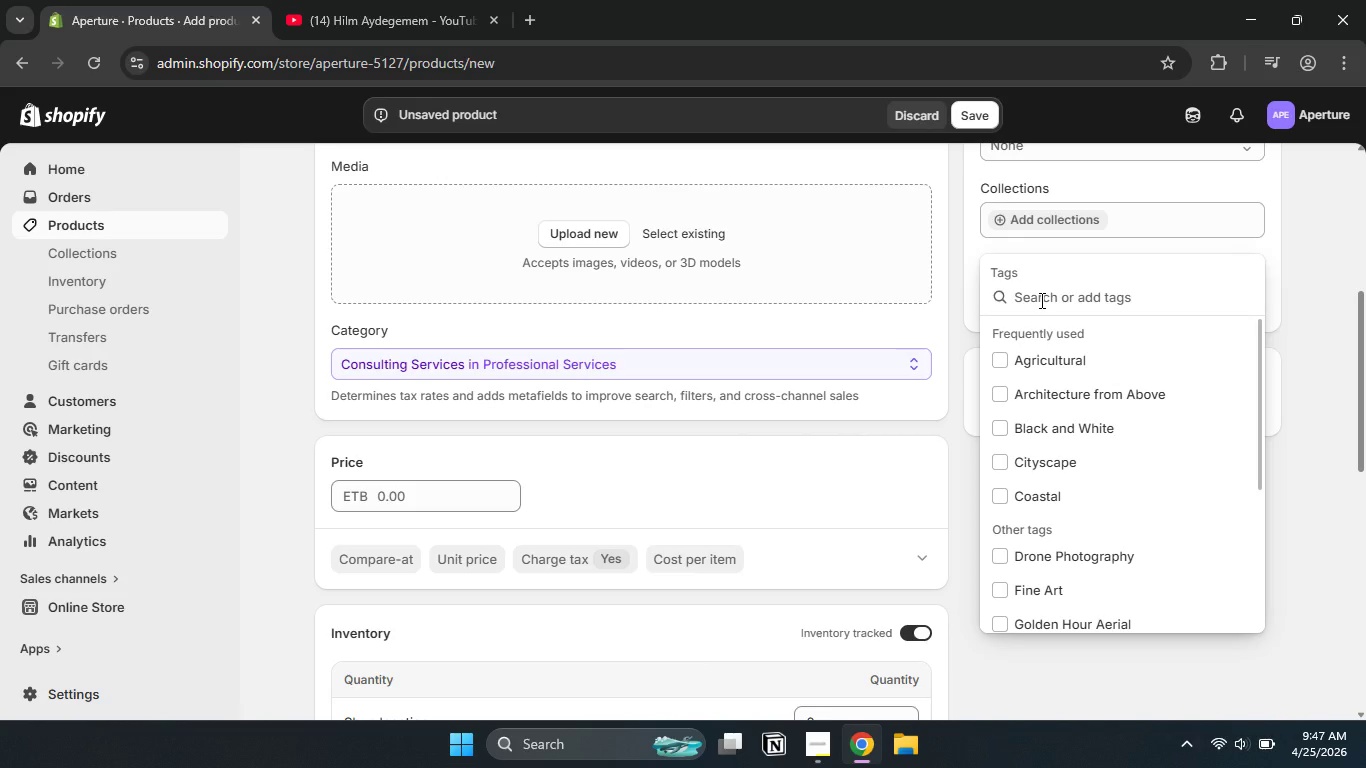 
type(Construction)
 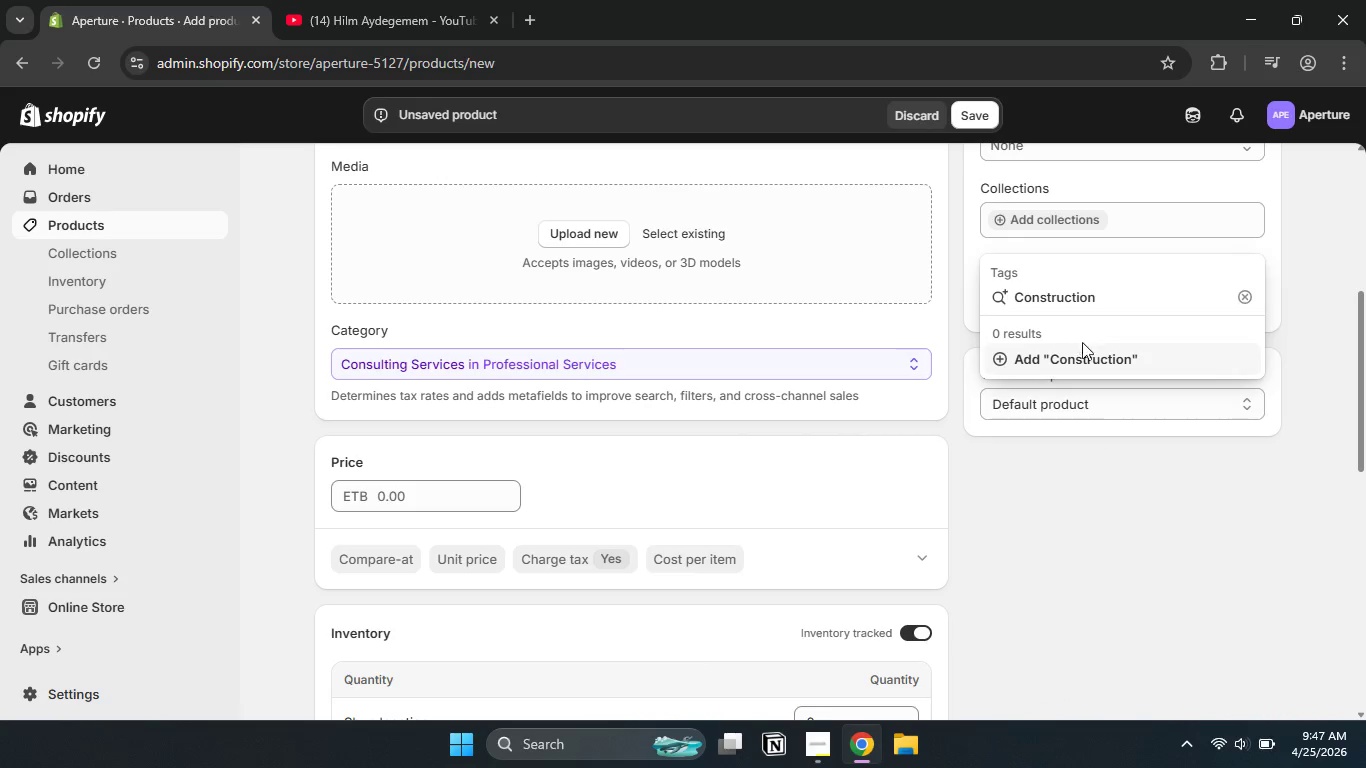 
left_click([1082, 351])
 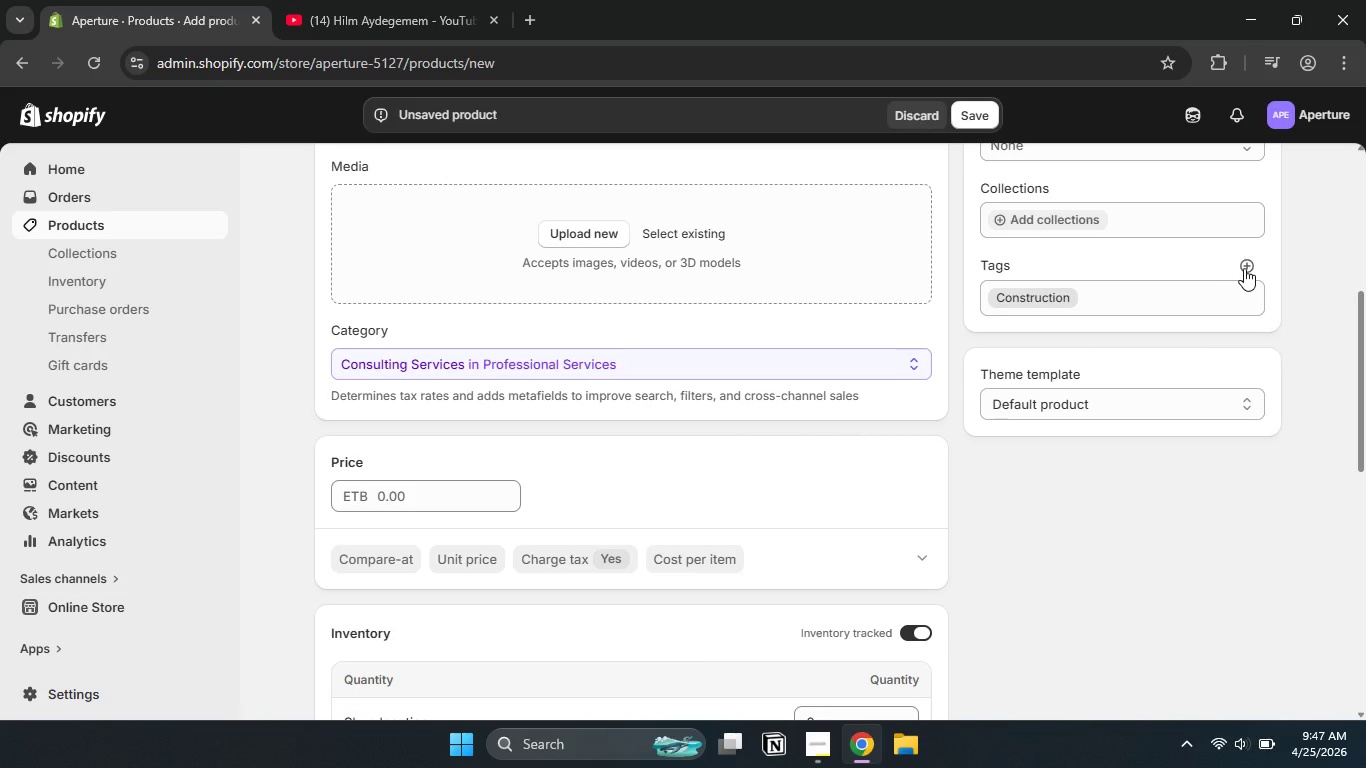 
left_click([1246, 268])
 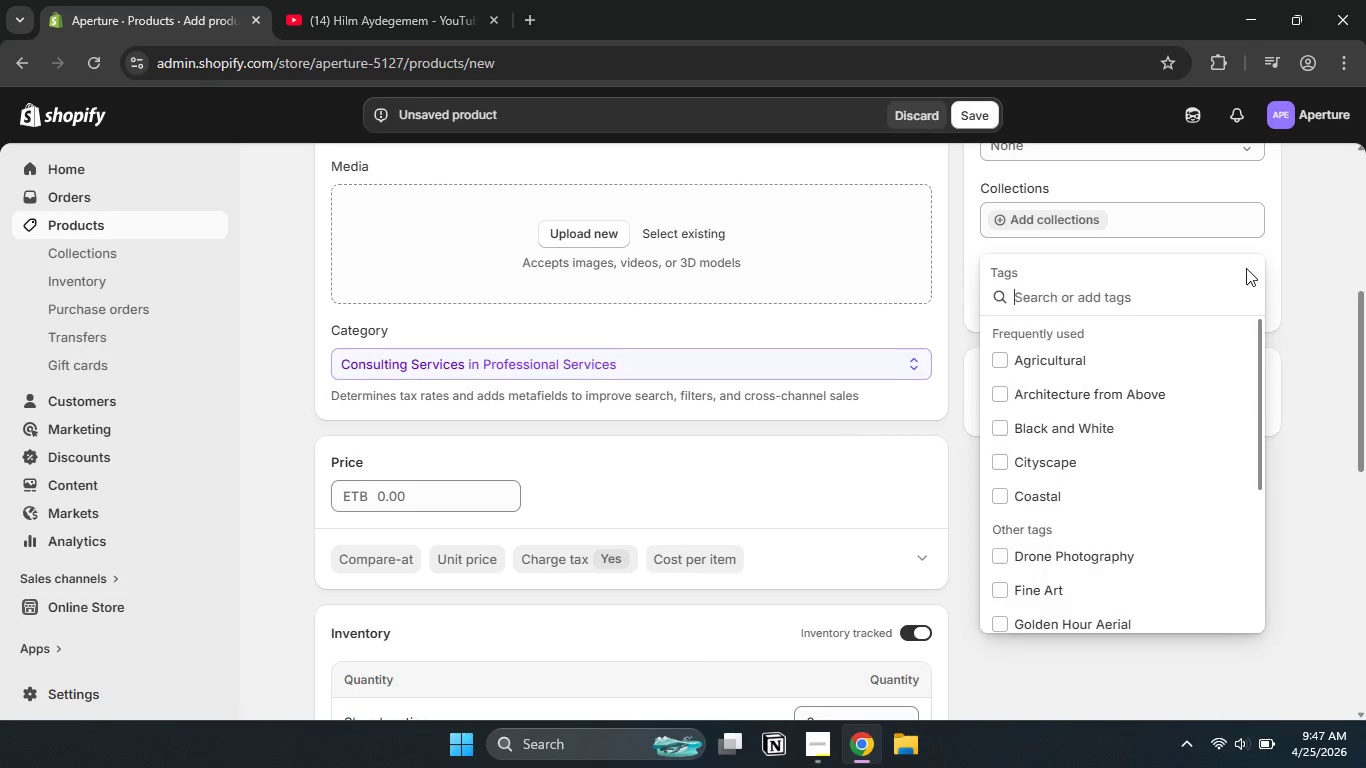 
type(Orthomosaic Mapping)
 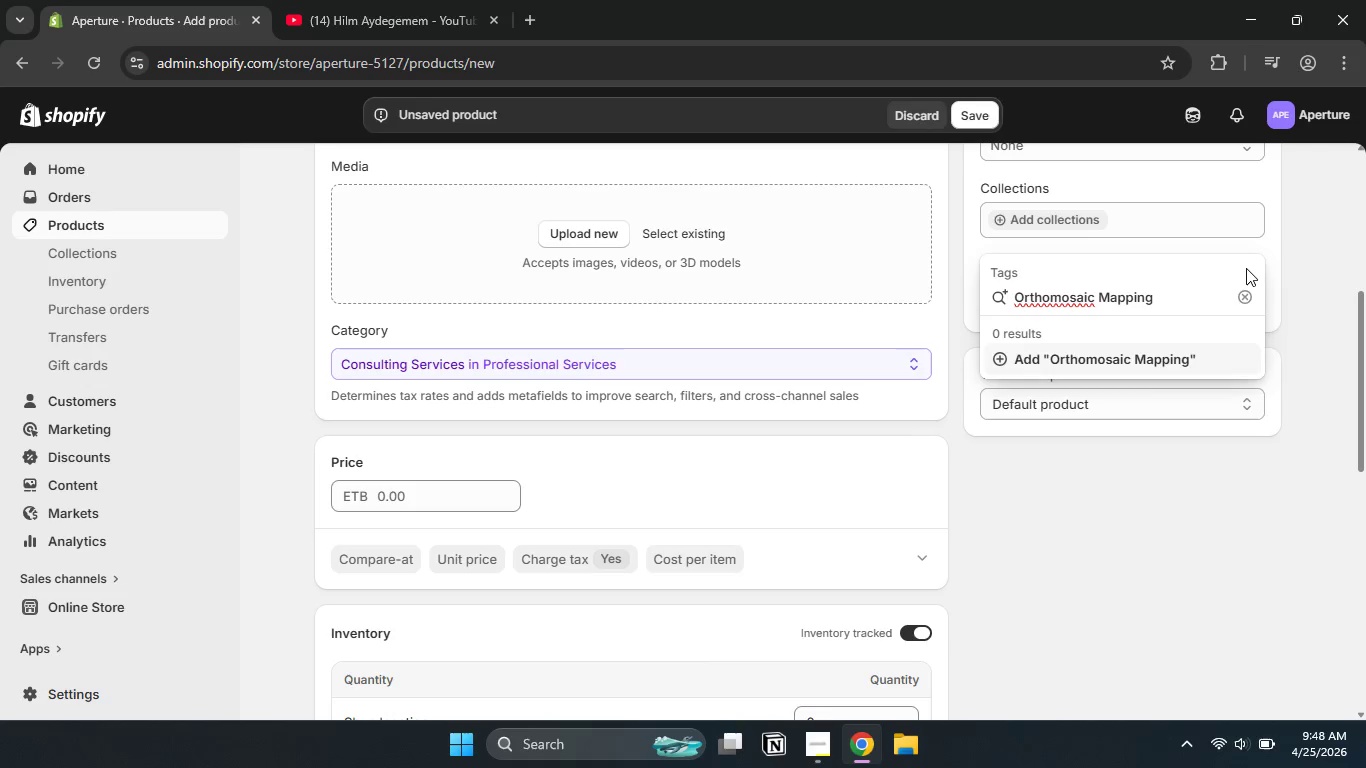 
left_click([1096, 355])
 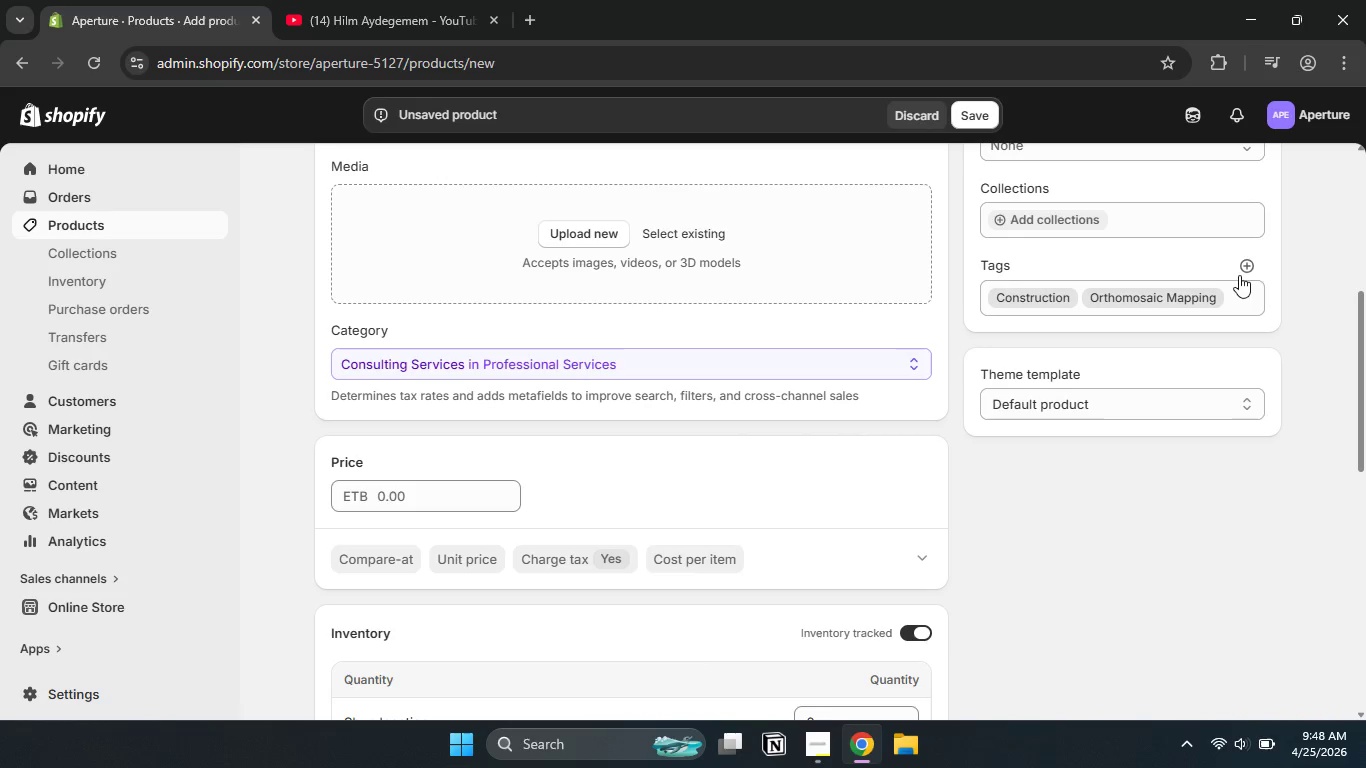 
left_click([1243, 262])
 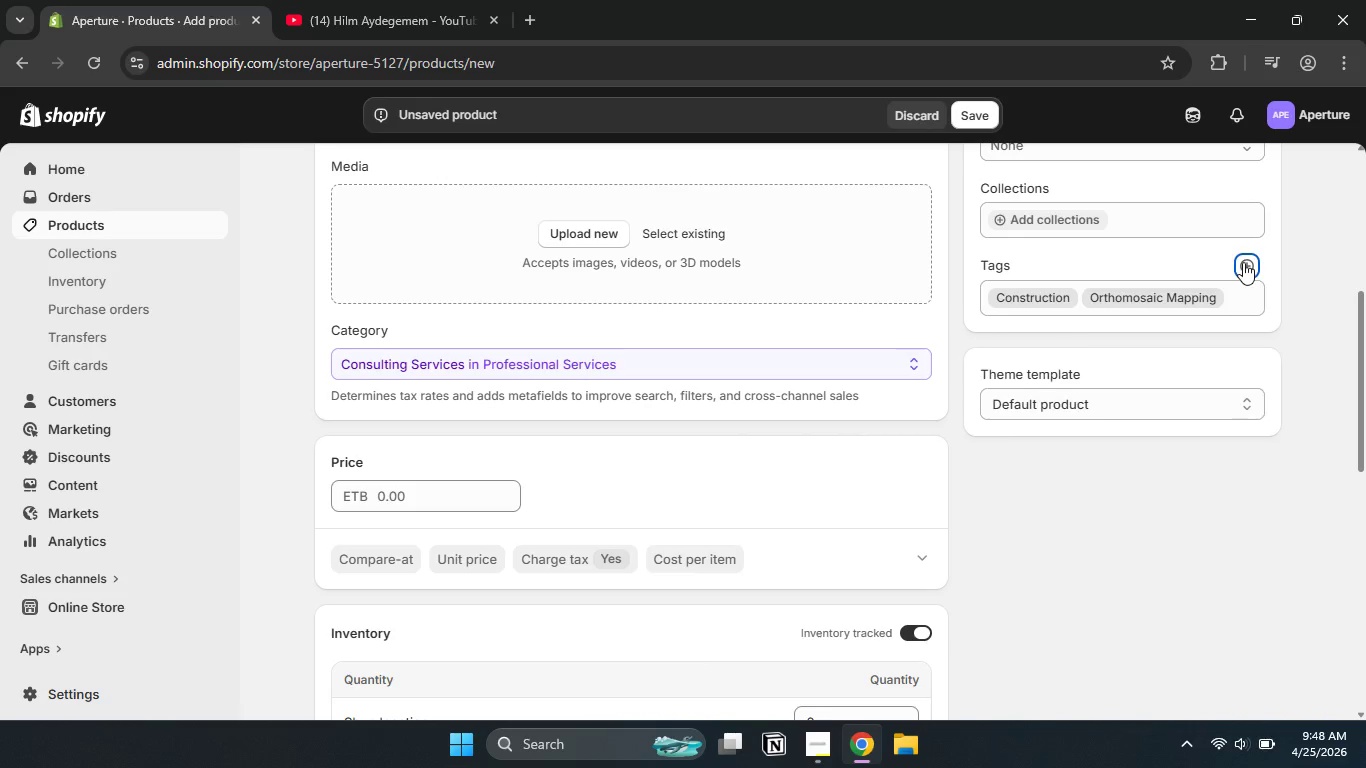 
type(Volummetrics)
 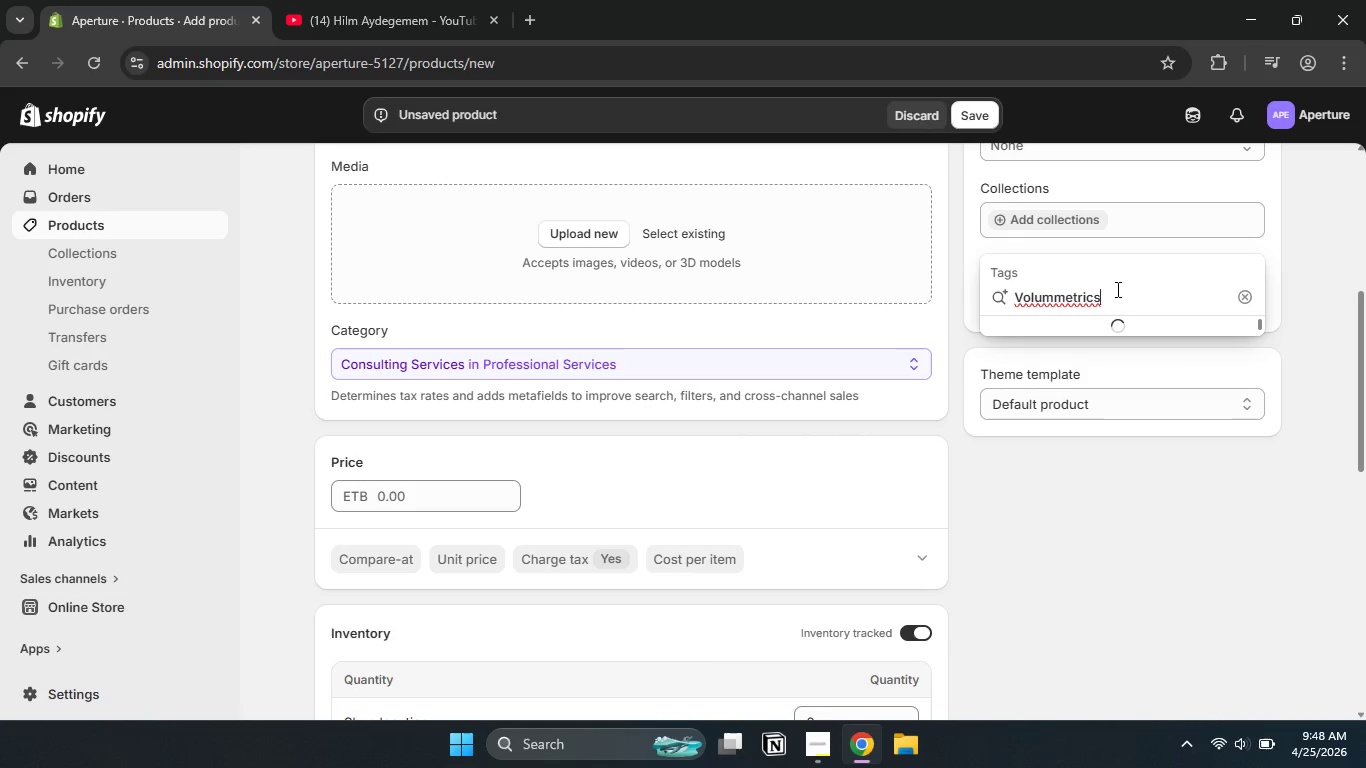 
left_click([1055, 303])
 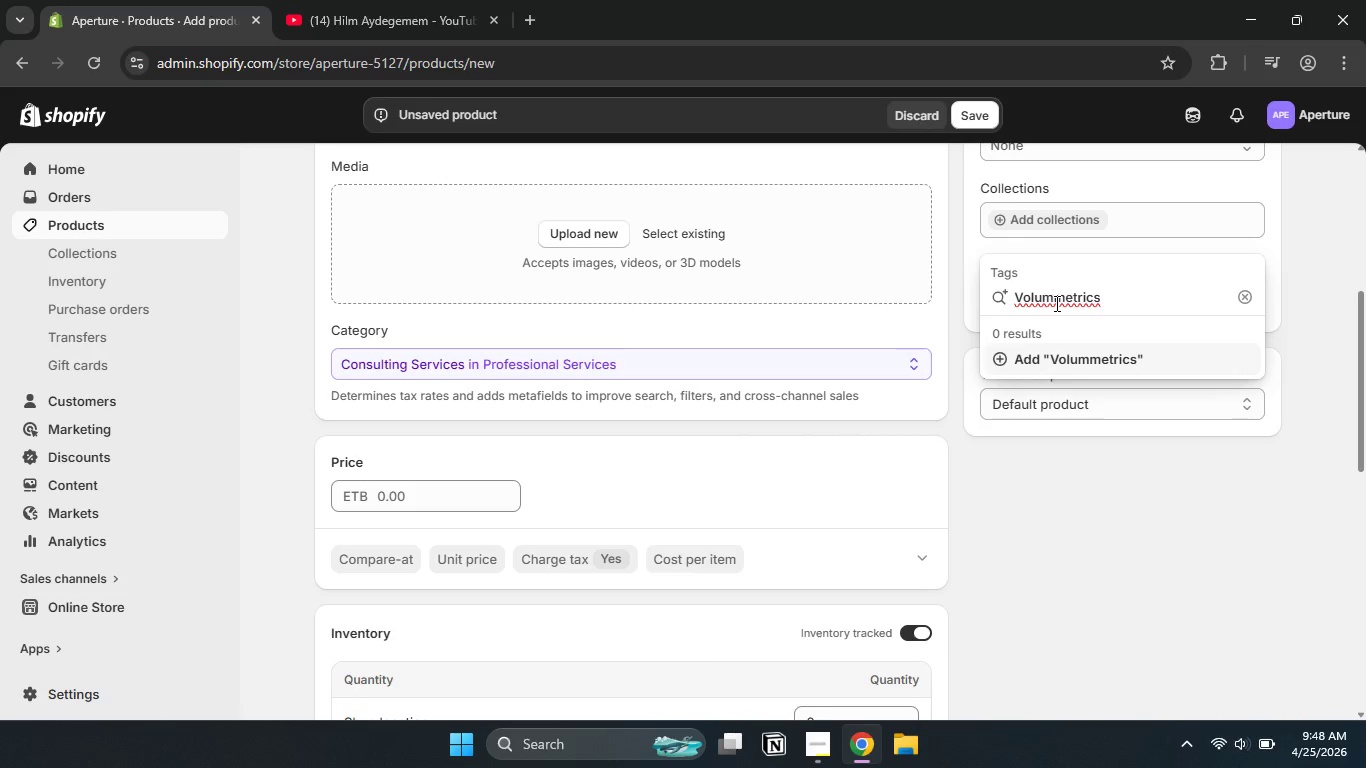 
key(Backspace)
 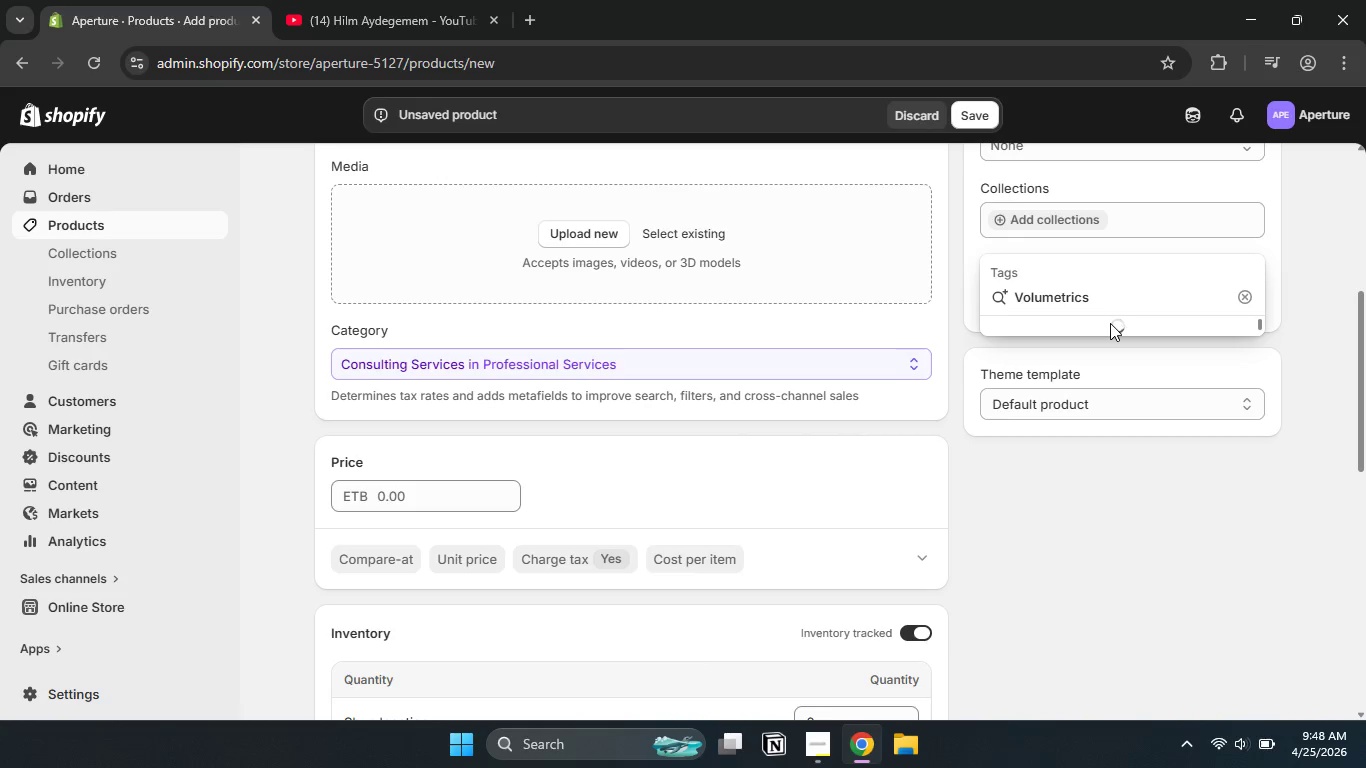 
wait(12.86)
 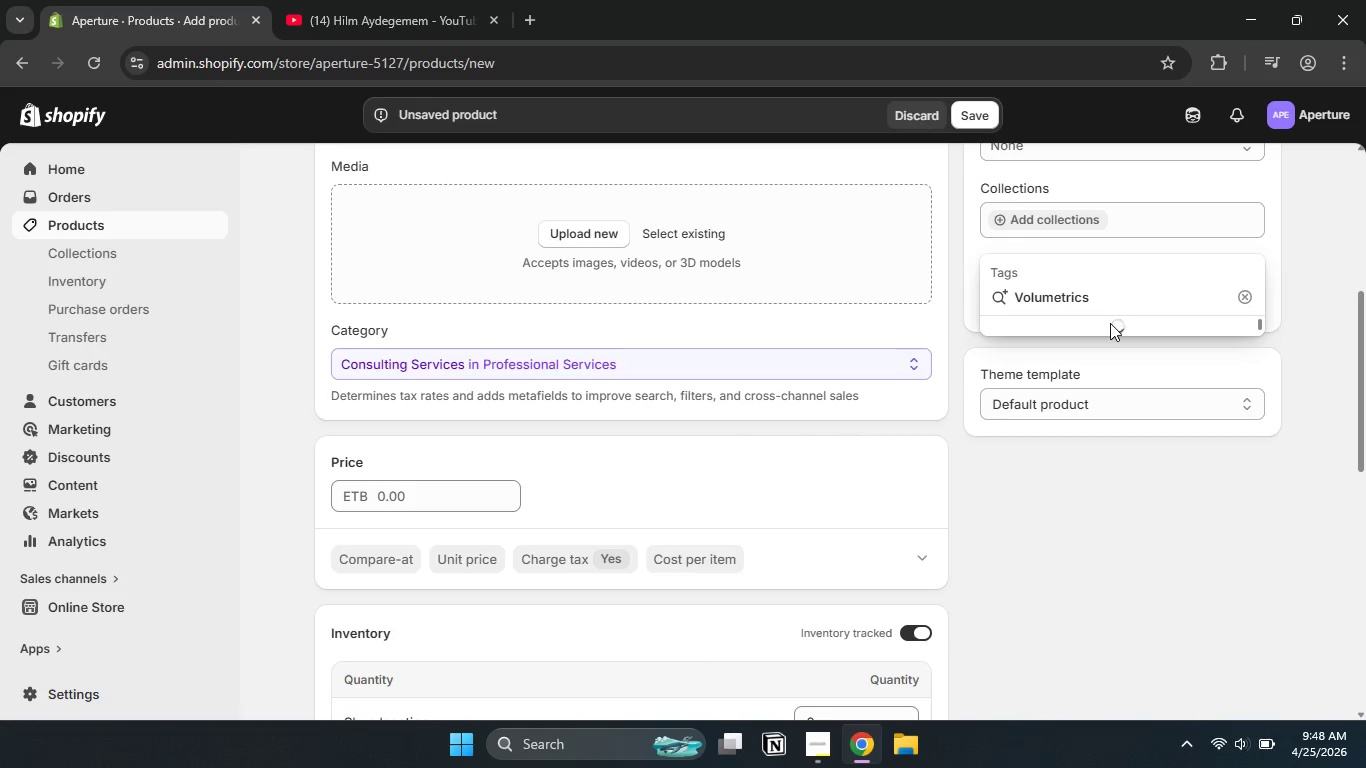 
double_click([1040, 298])
 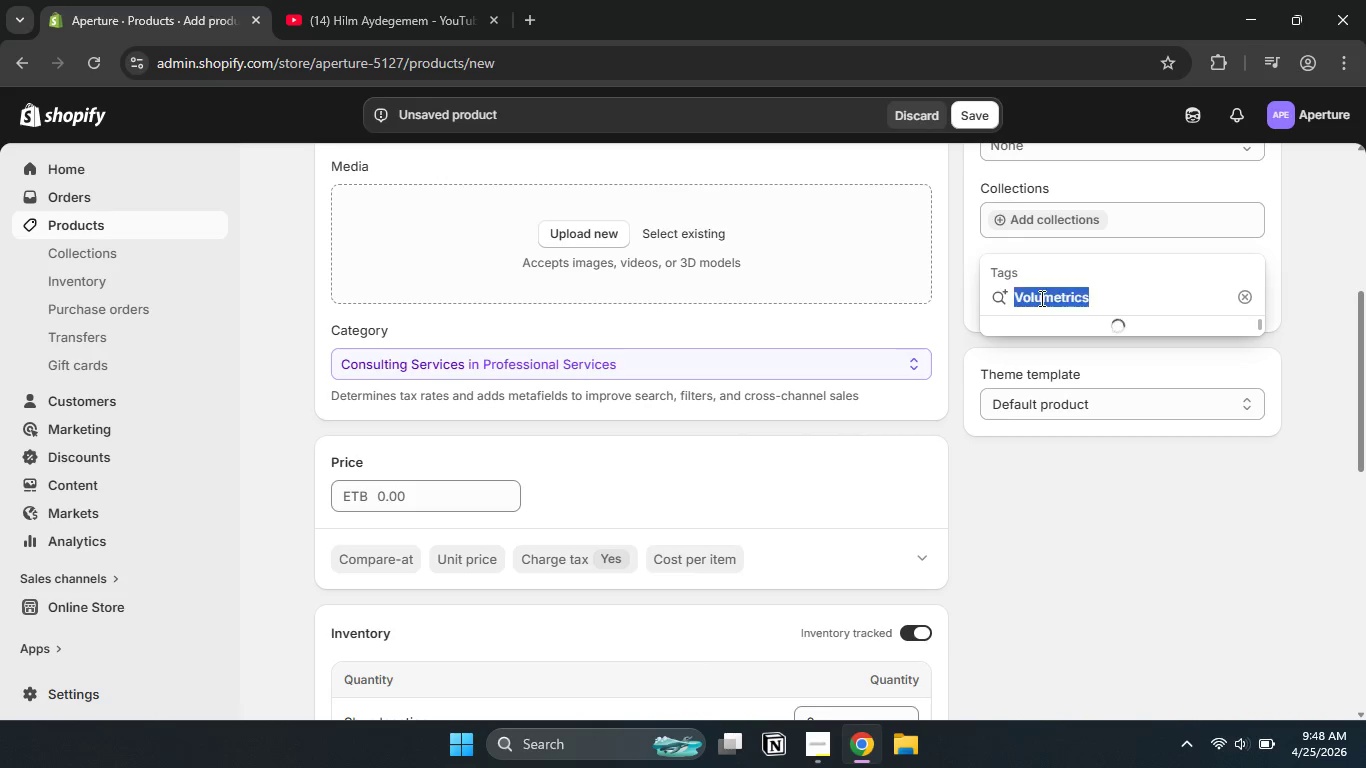 
hold_key(key=ControlLeft, duration=1.5)
 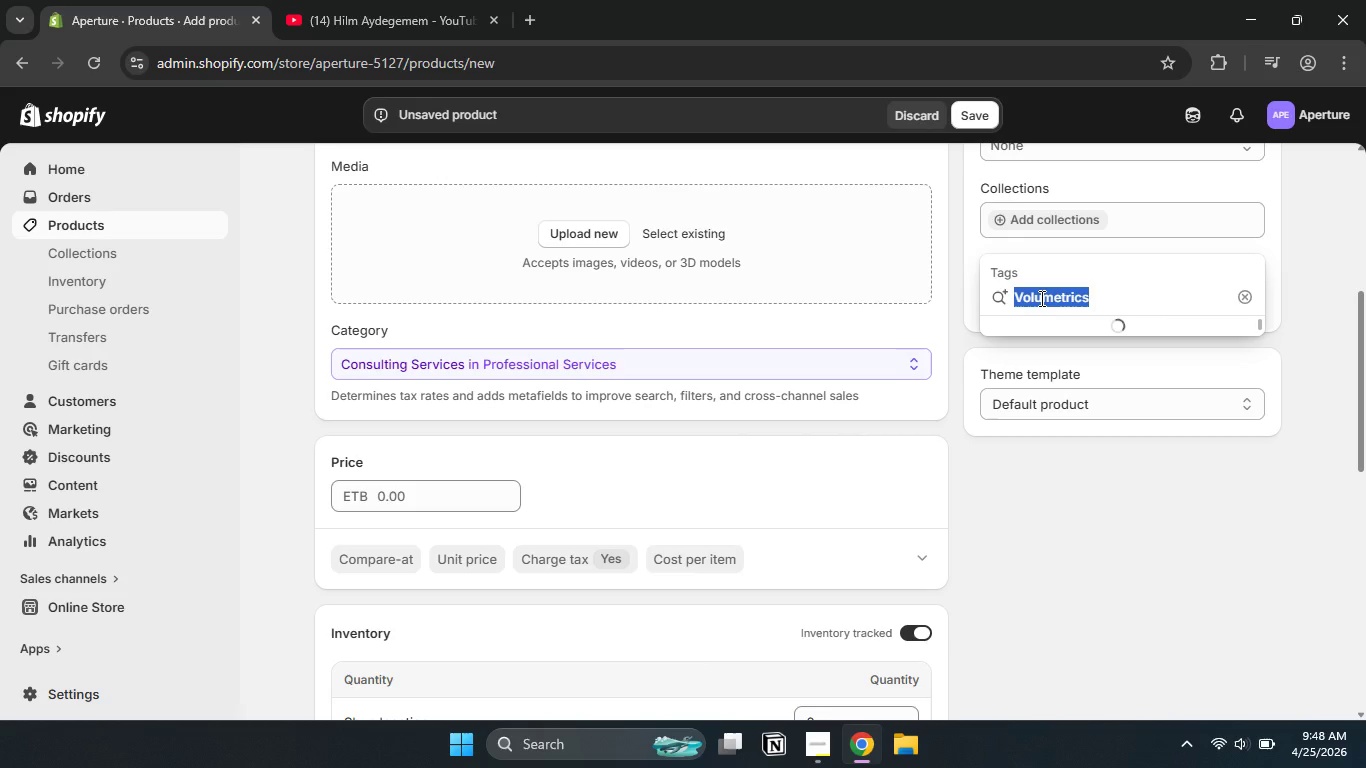 
key(Control+A)
 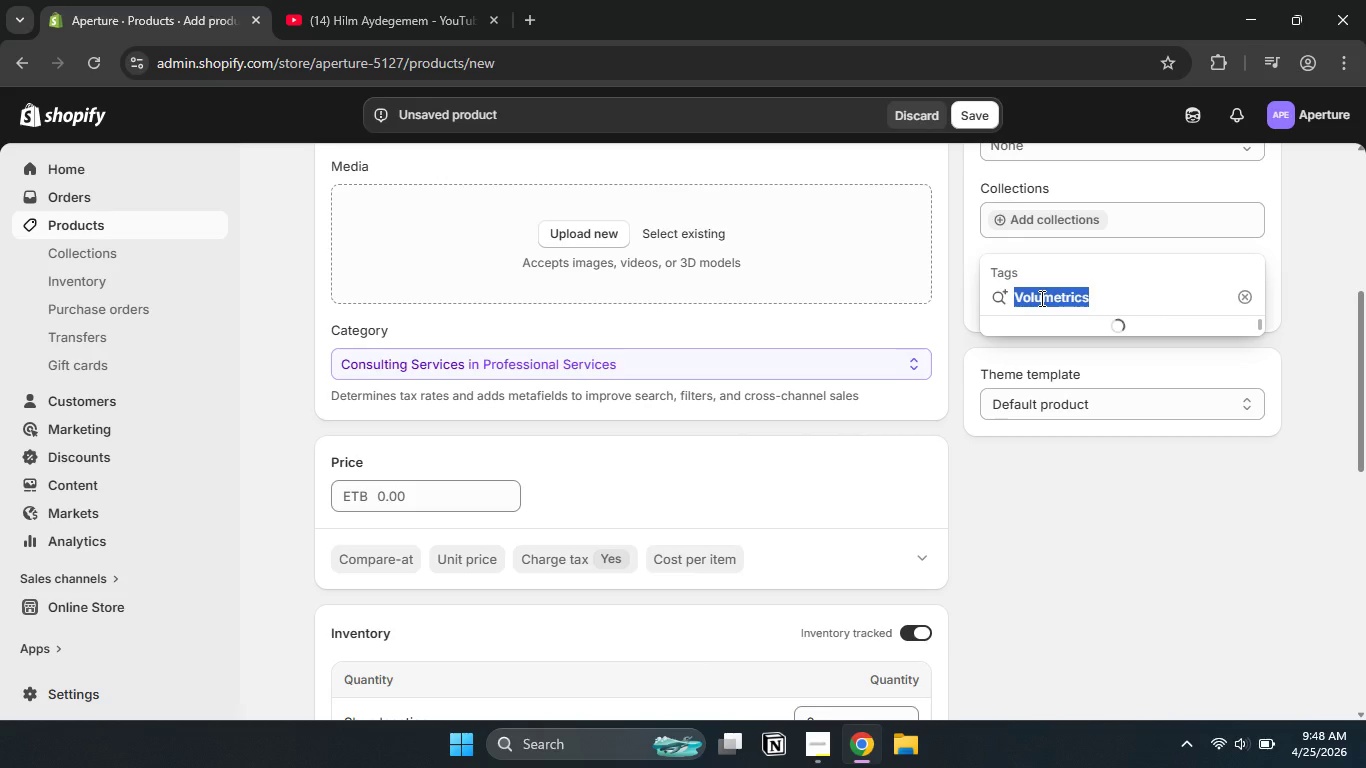 
key(Control+X)
 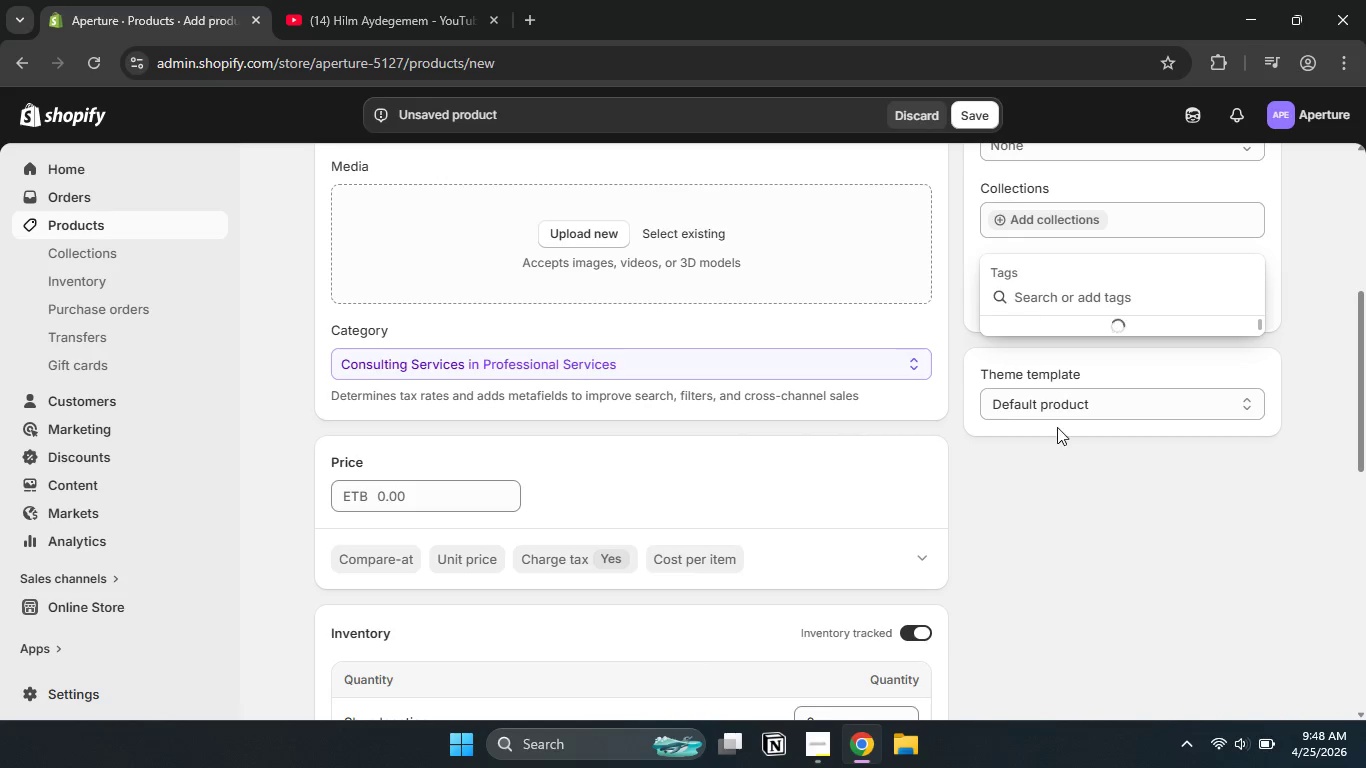 
left_click([1068, 467])
 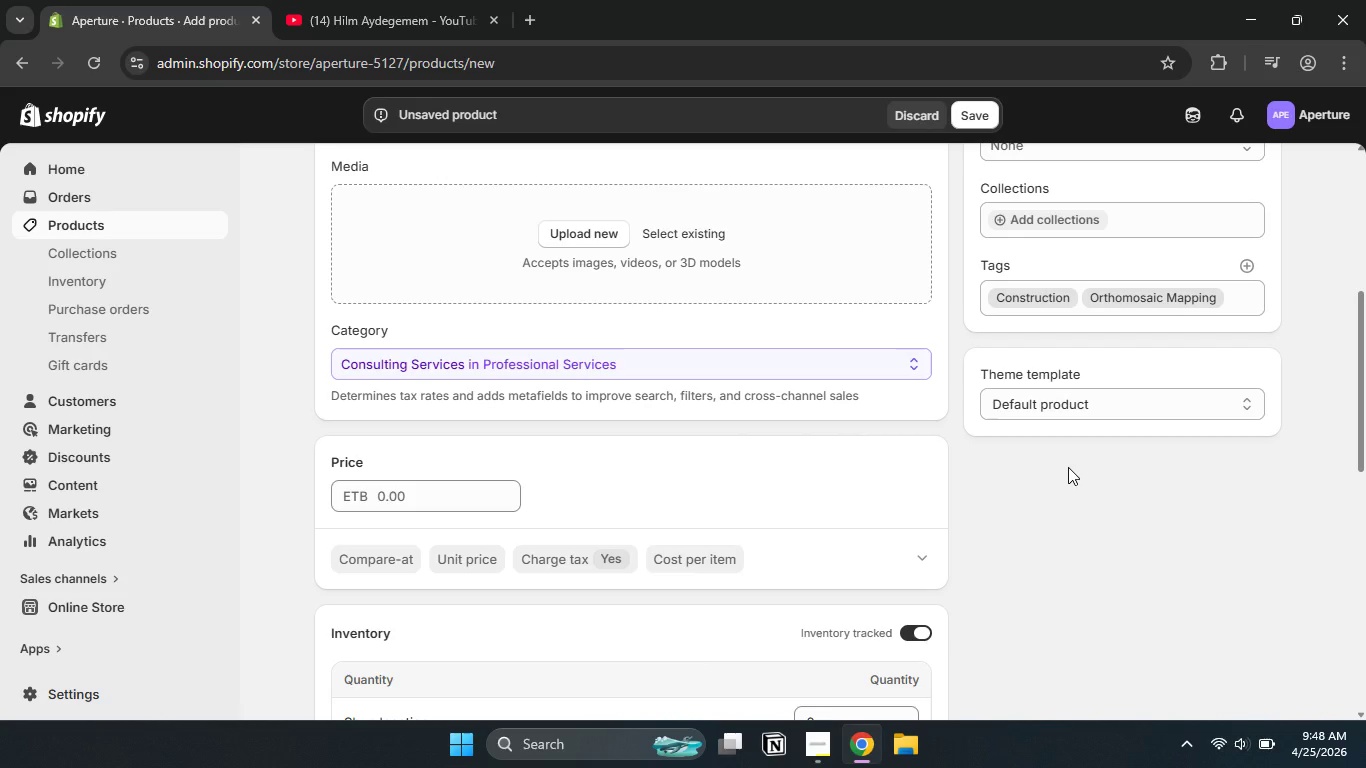 
wait(6.34)
 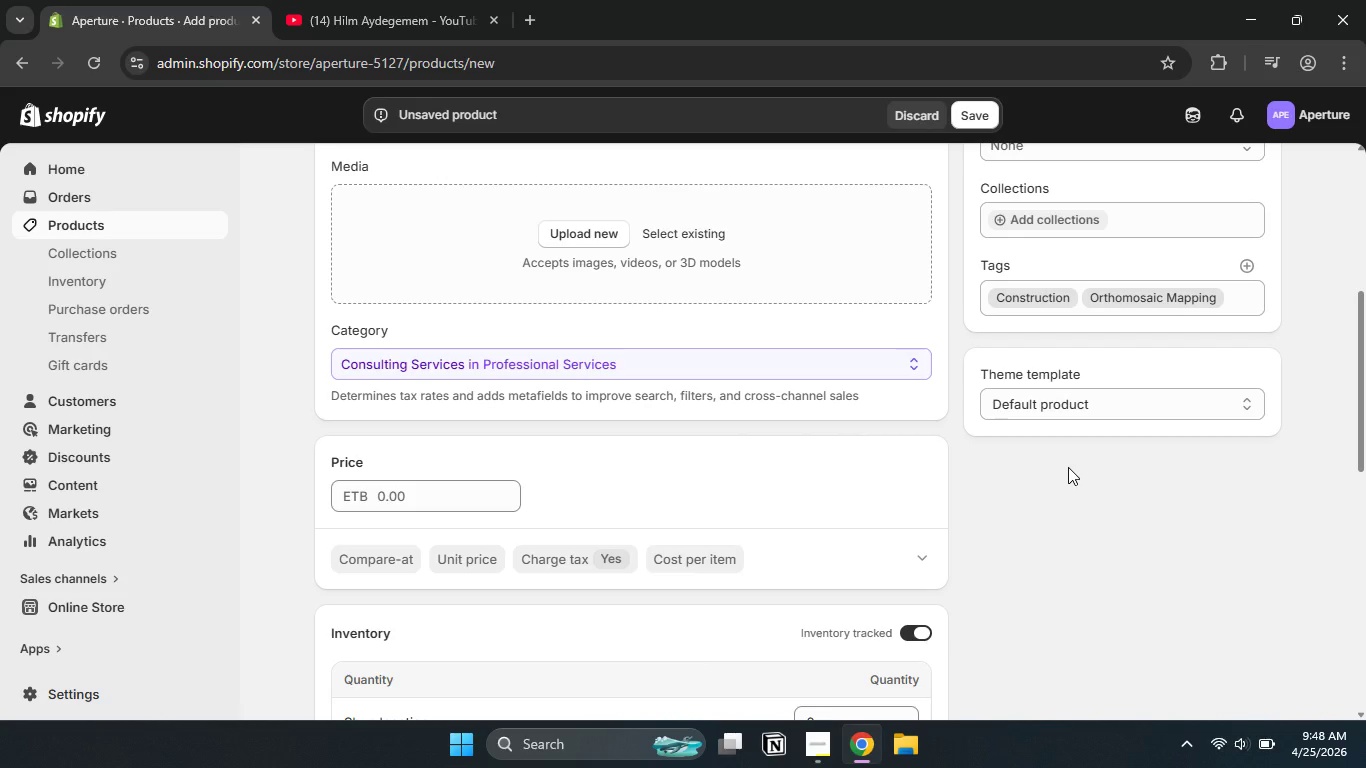 
left_click([1243, 267])
 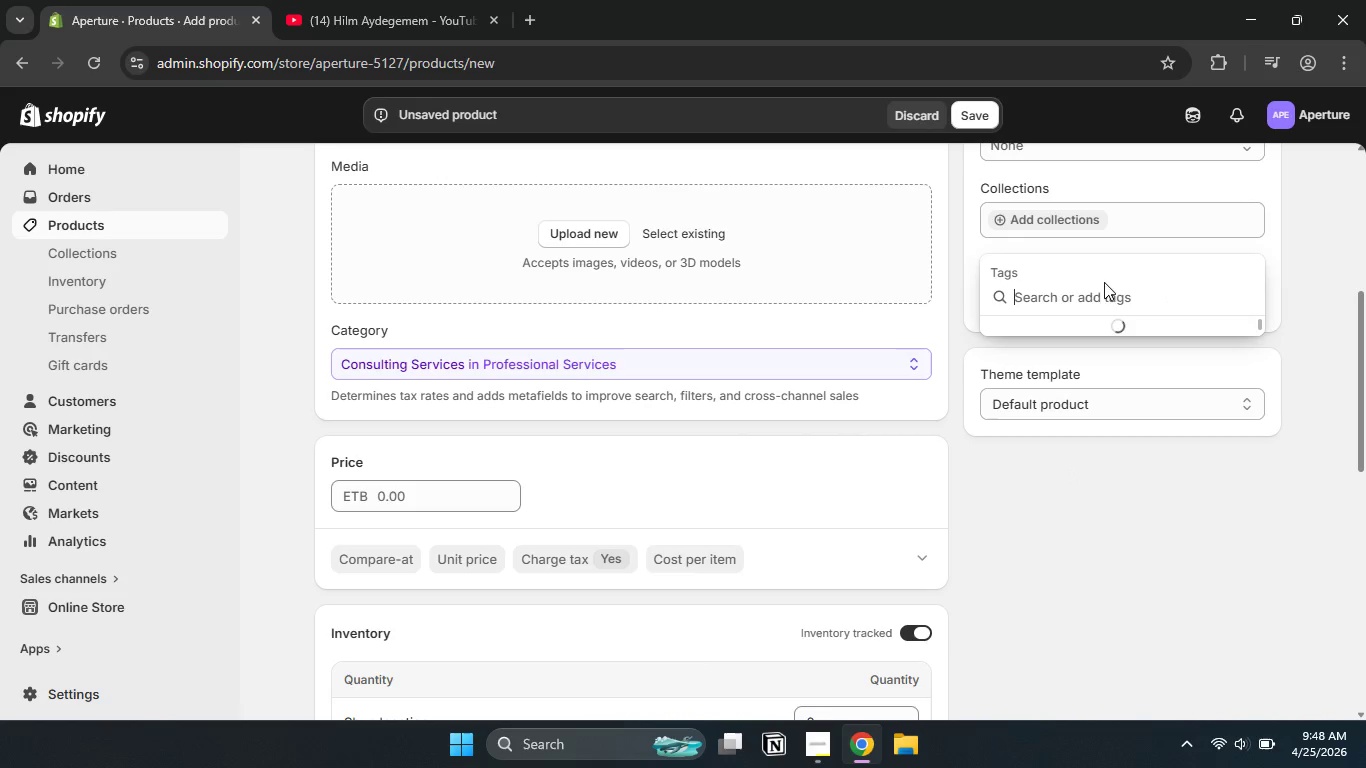 
key(Control+V)
 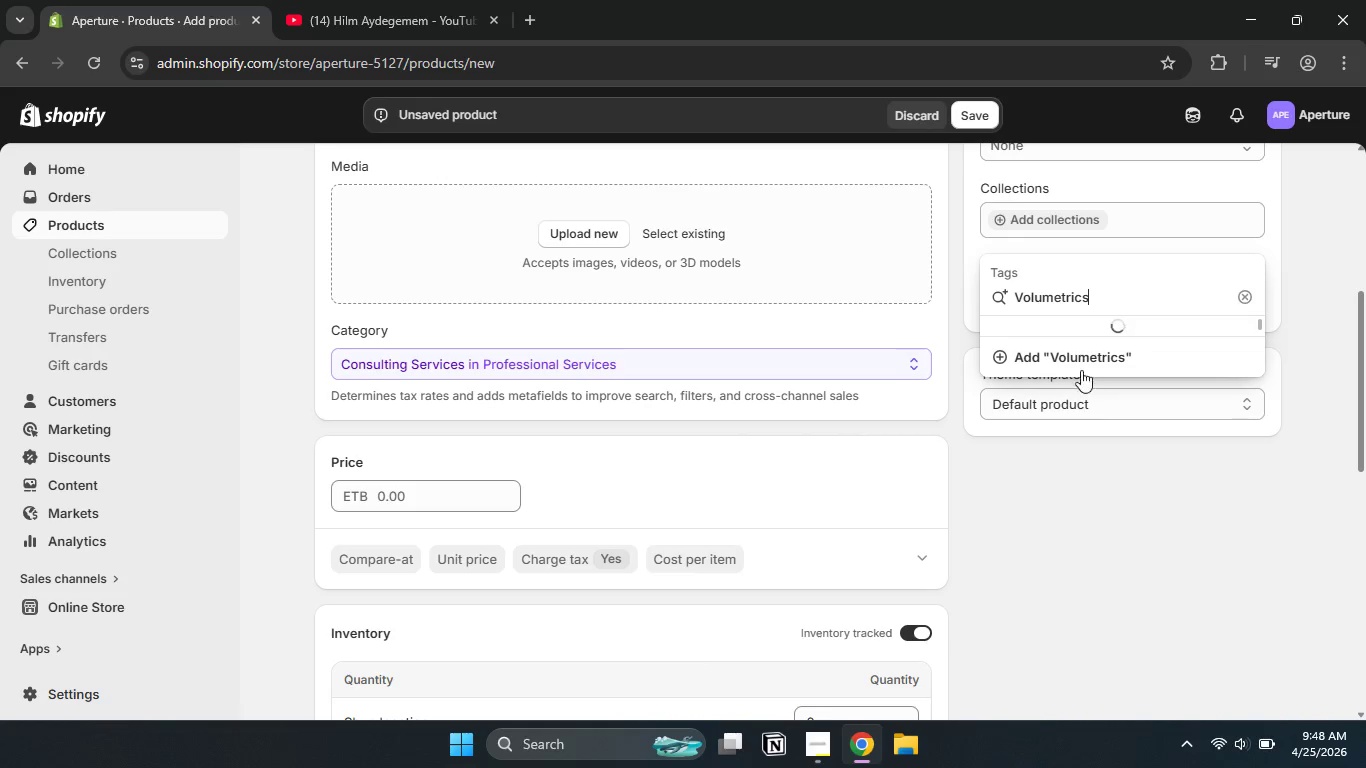 
left_click([1078, 358])
 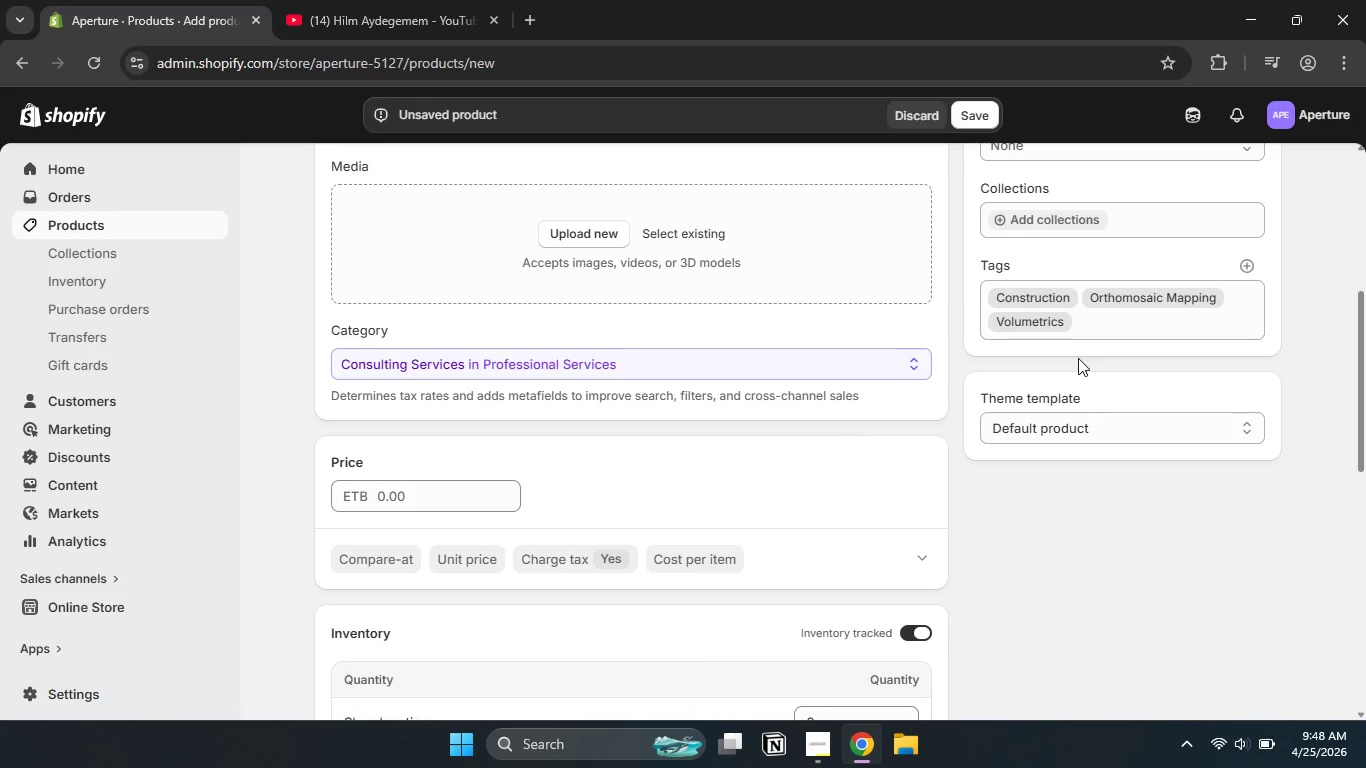 
wait(12.86)
 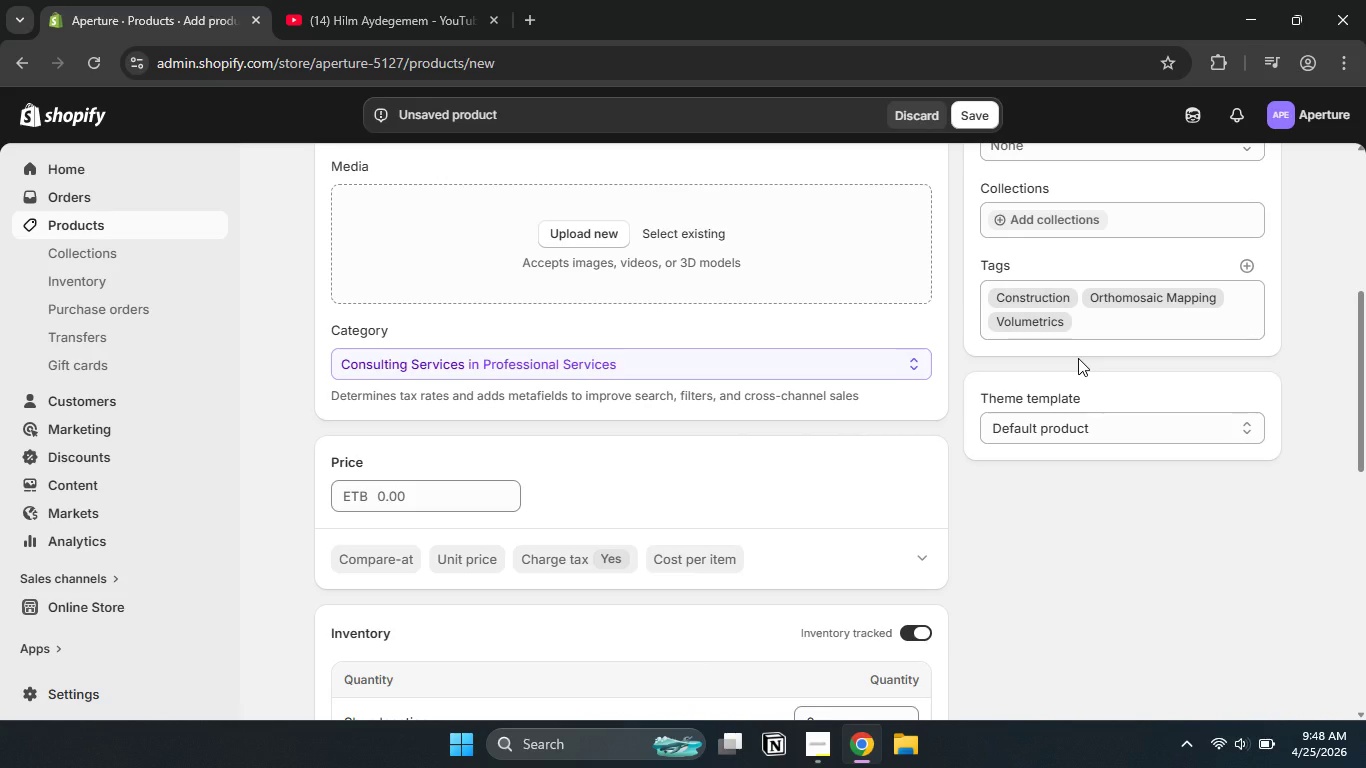 
left_click([1247, 266])
 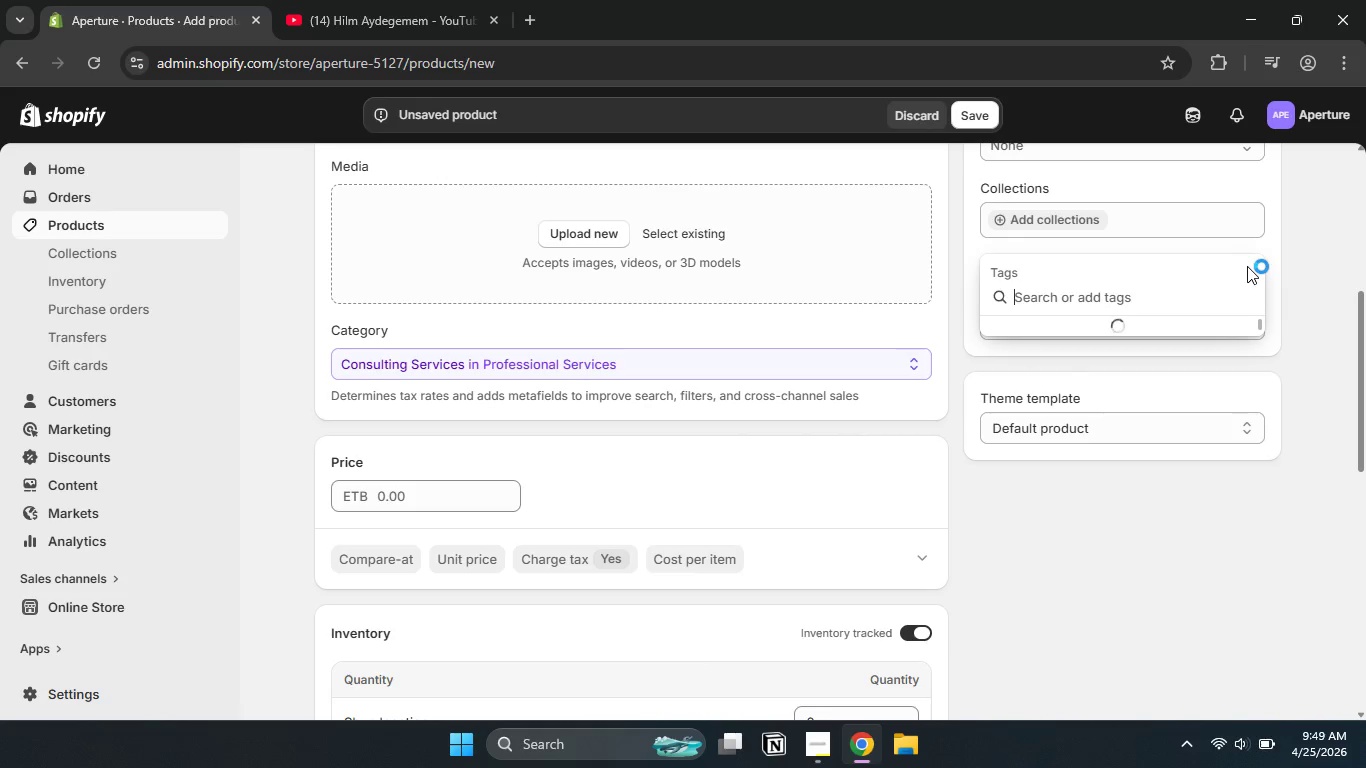 
type(Commercial )
 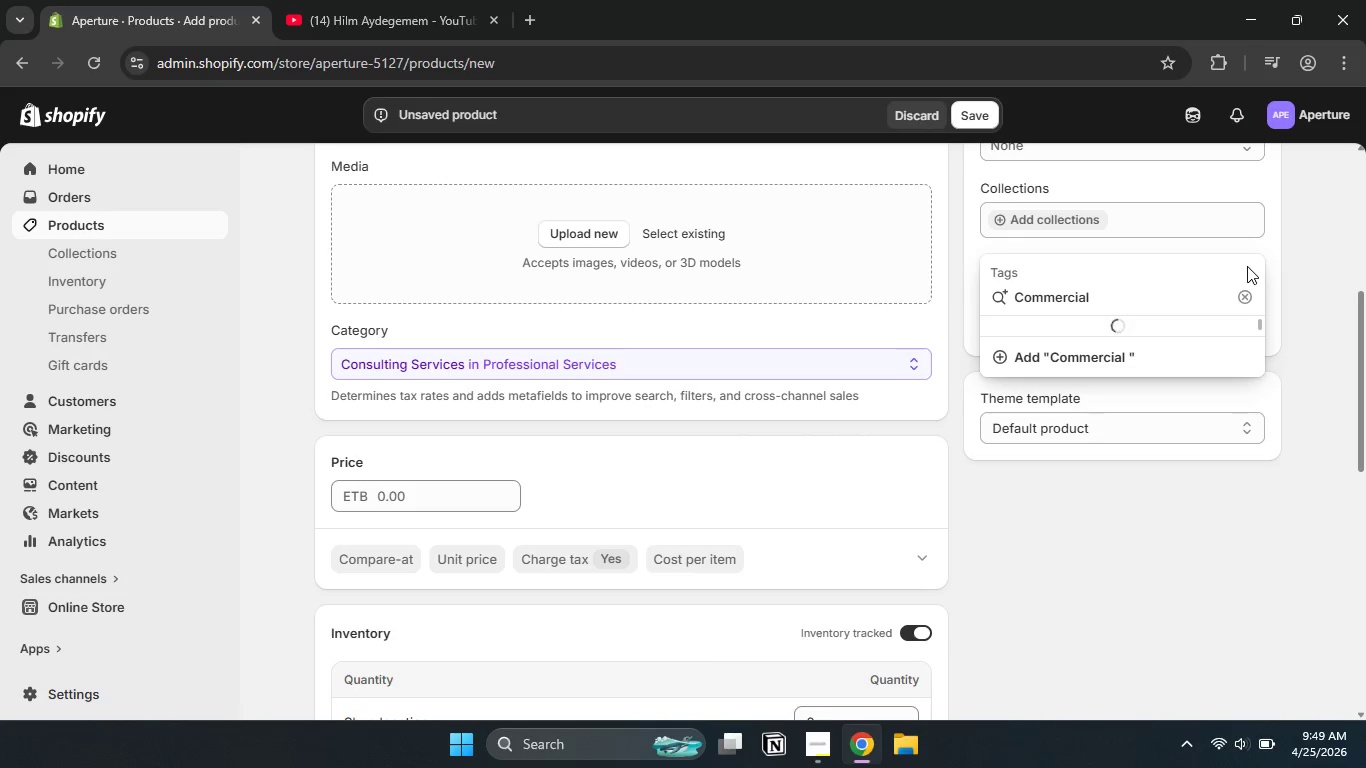 
wait(5.05)
 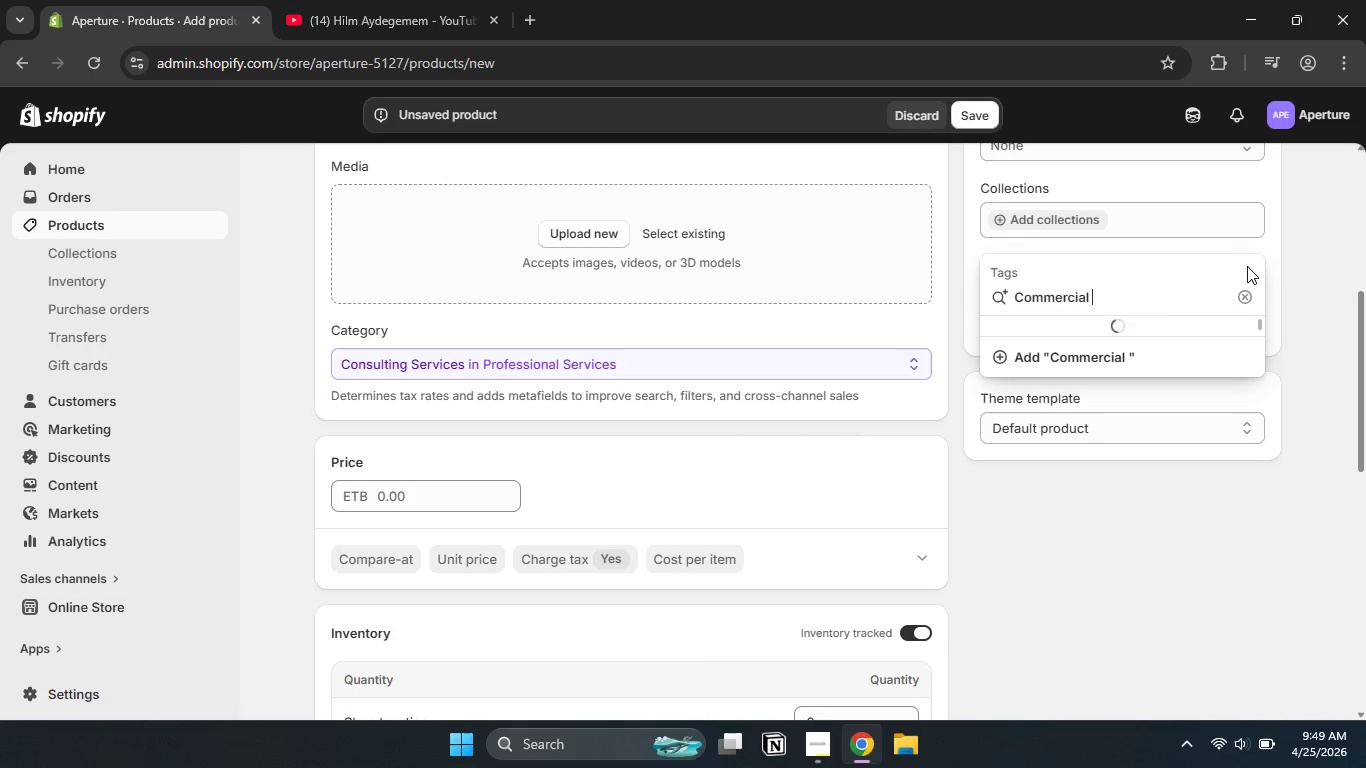 
type(Survay)
 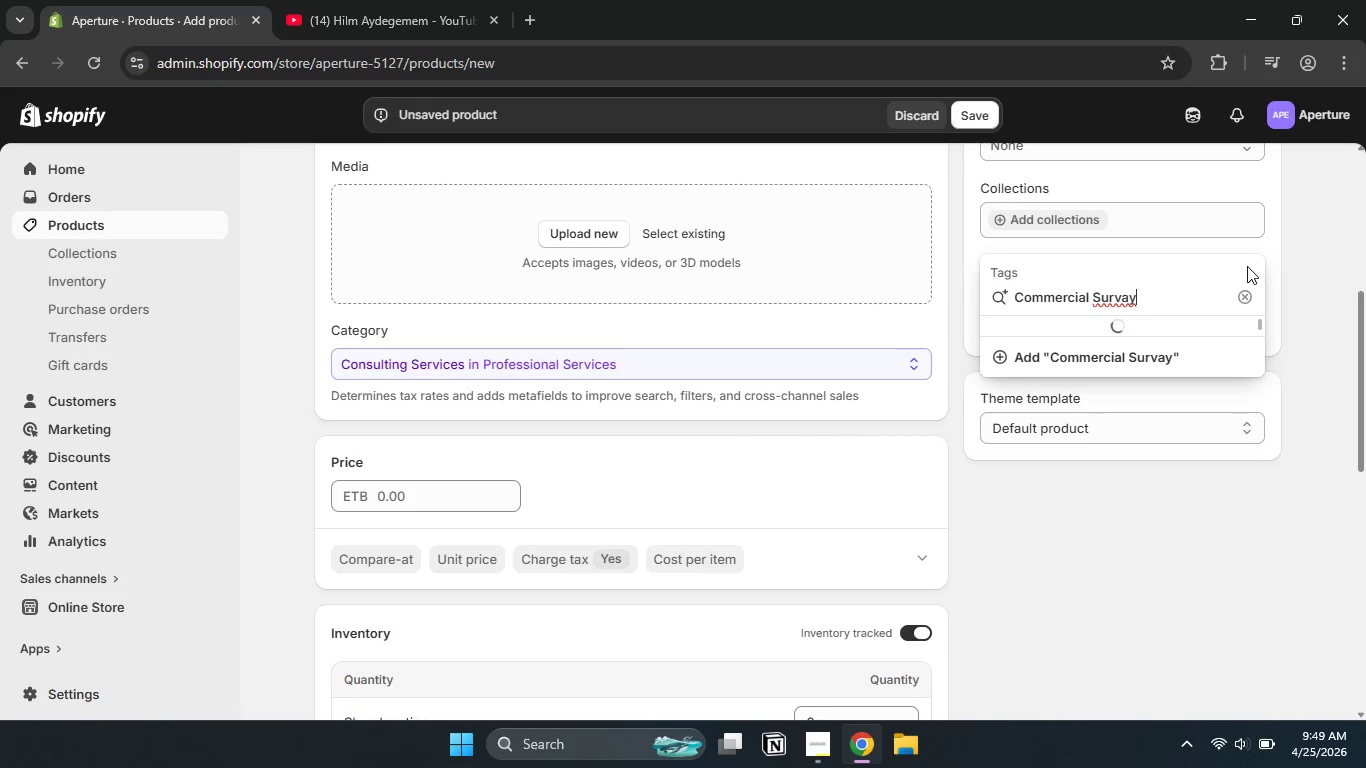 
key(Backspace)
key(Backspace)
type(ey)
 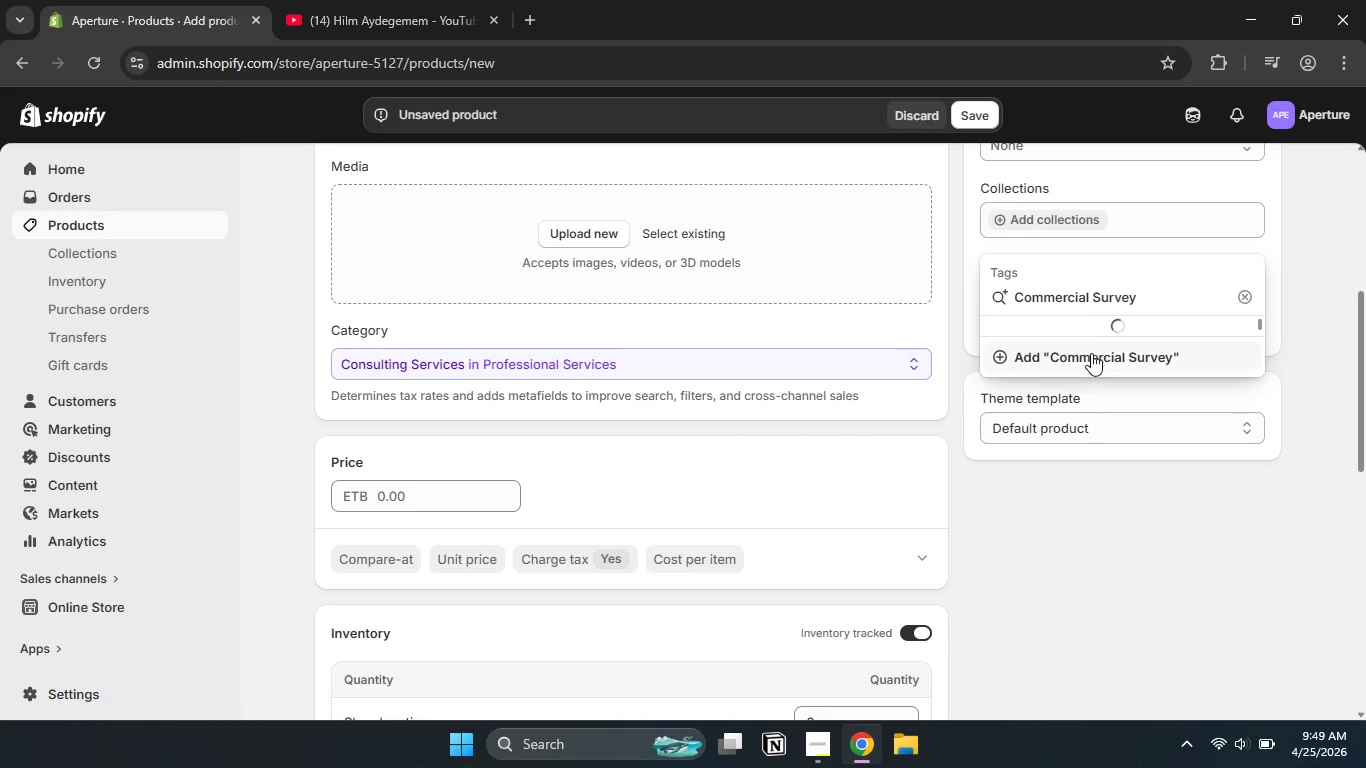 
left_click([1085, 362])
 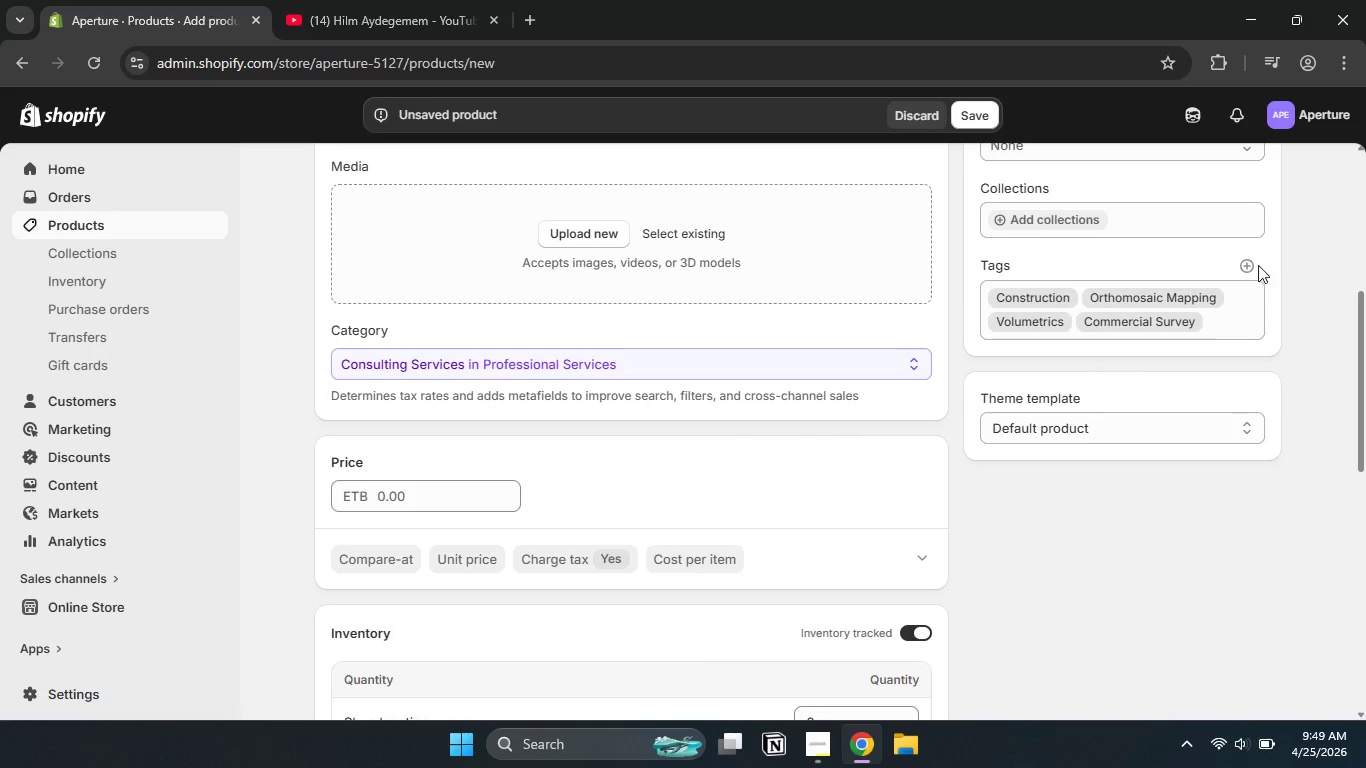 
left_click([1239, 263])
 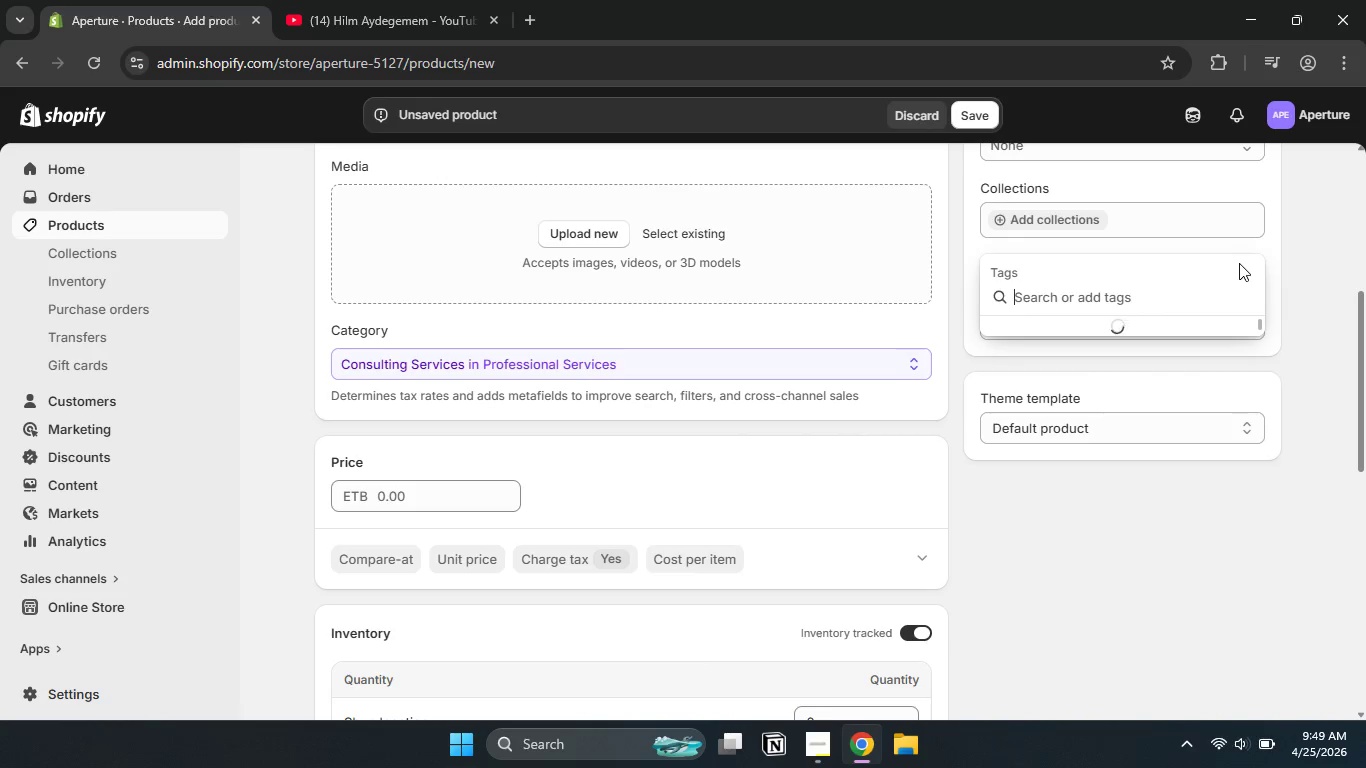 
type(Engineeru)
key(Backspace)
type(ing)
 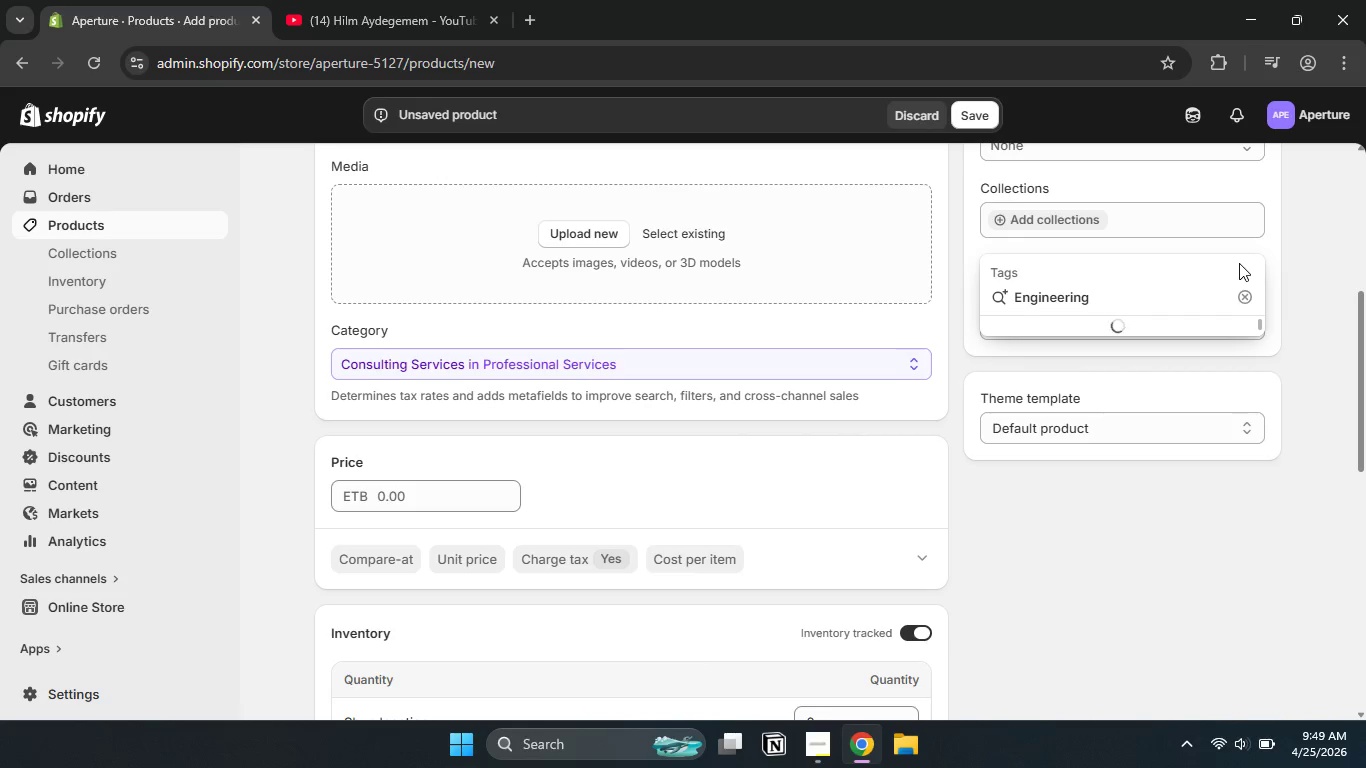 
wait(5.66)
 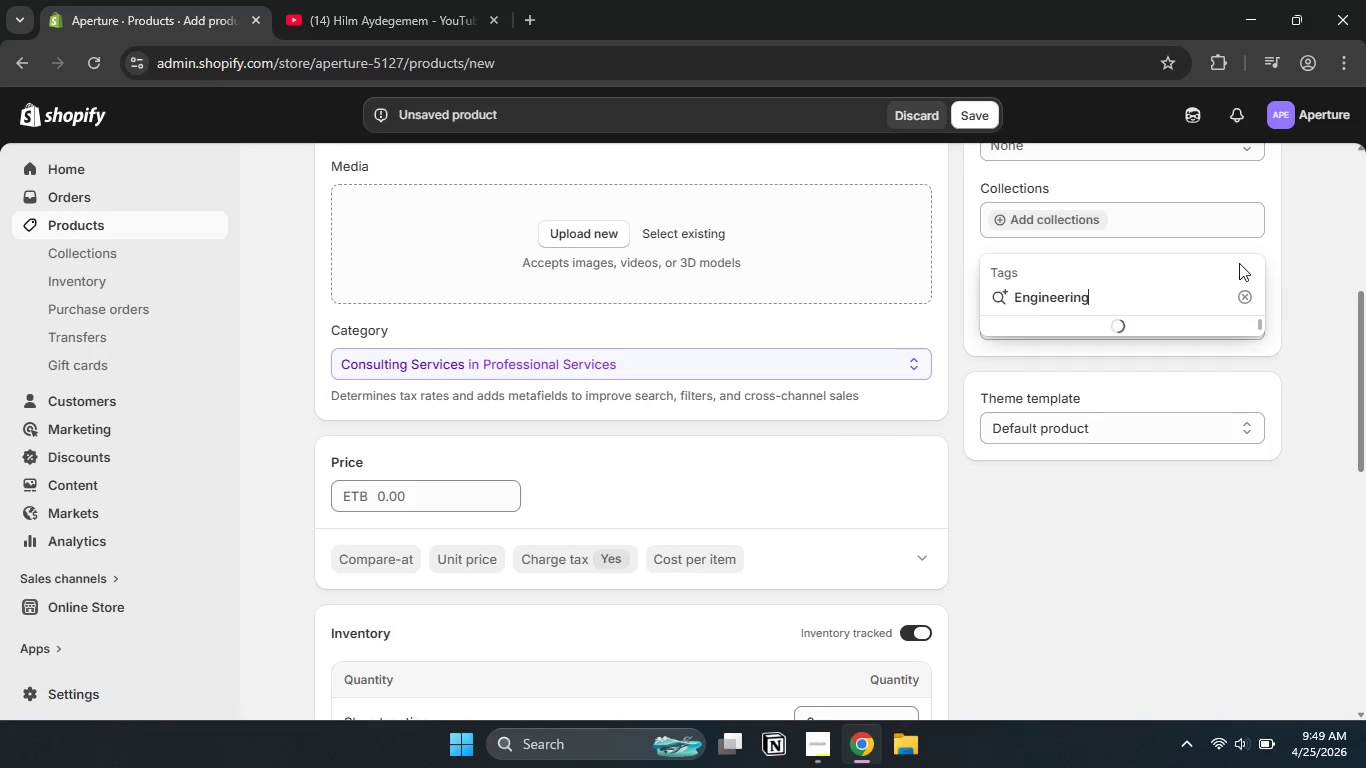 
key(Control+A)
 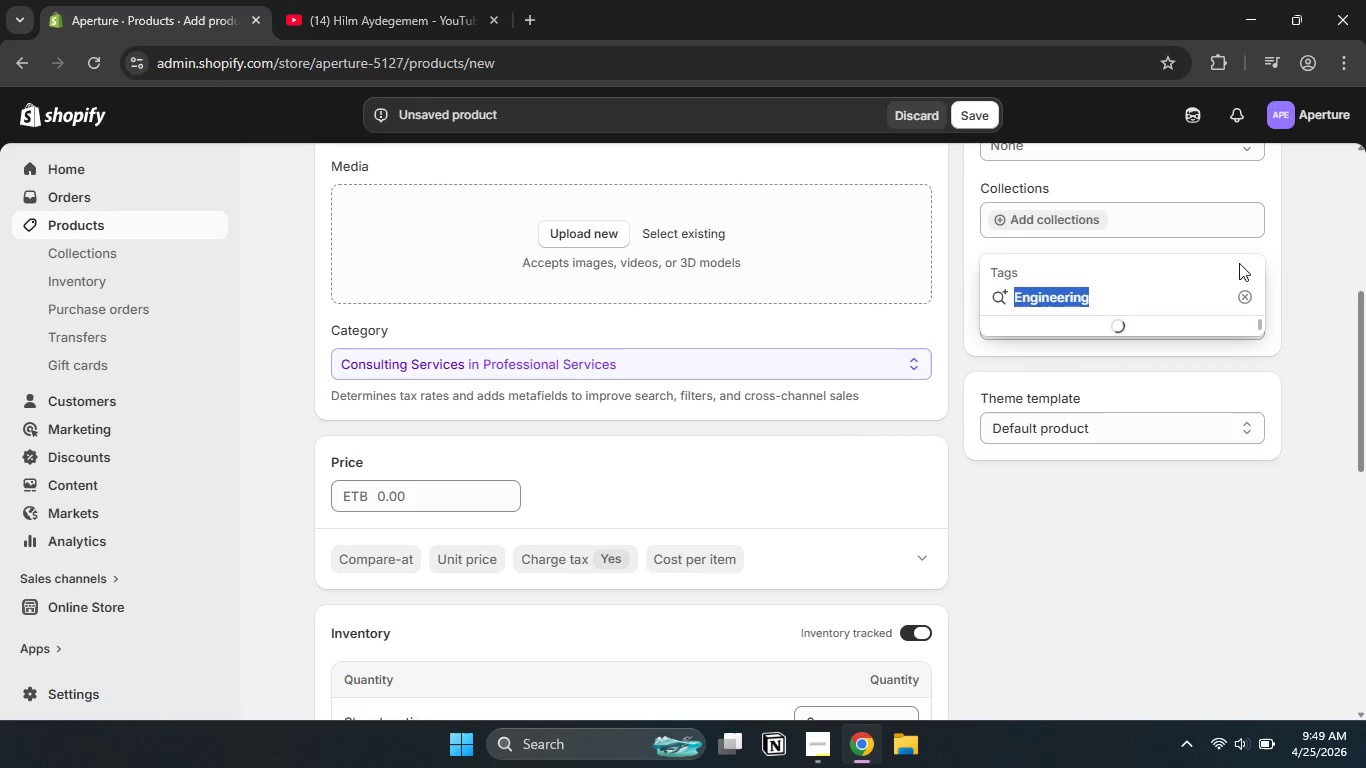 
key(Control+X)
 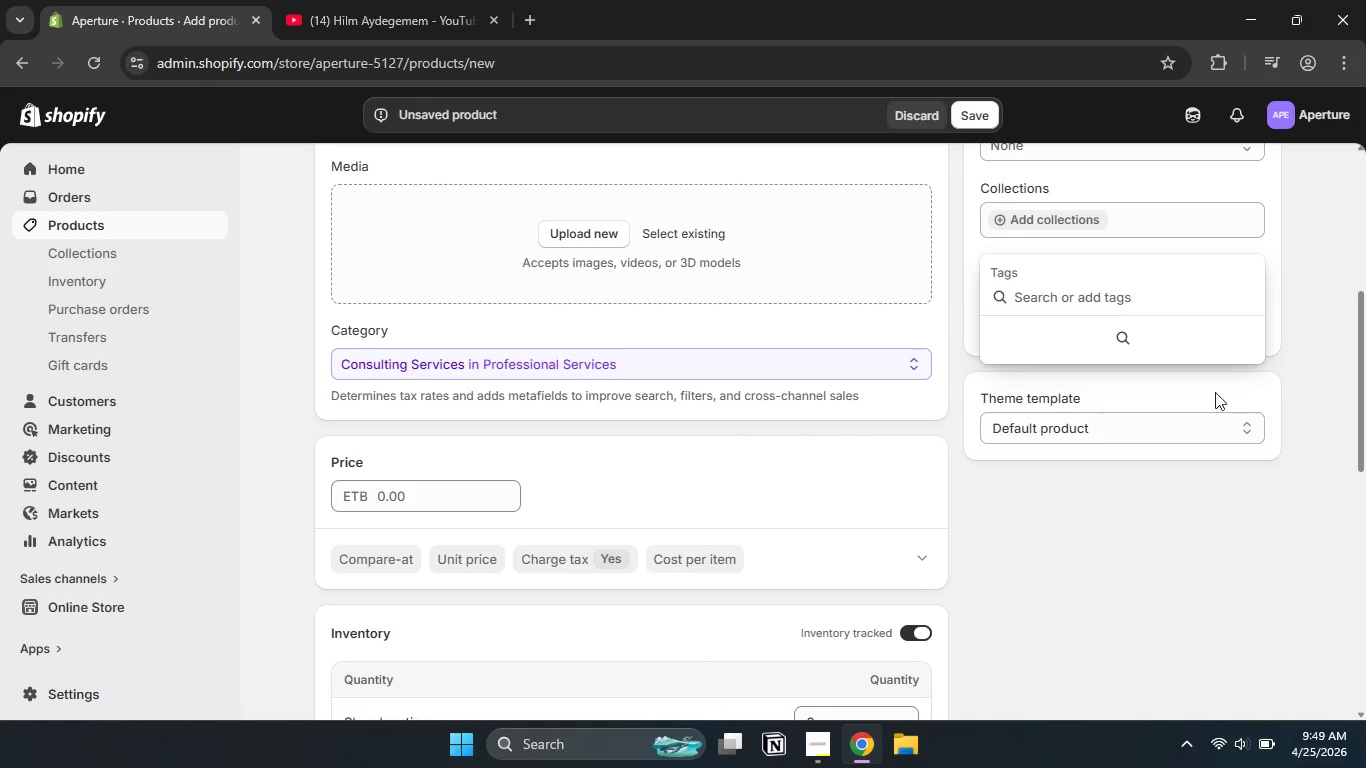 
left_click([1198, 557])
 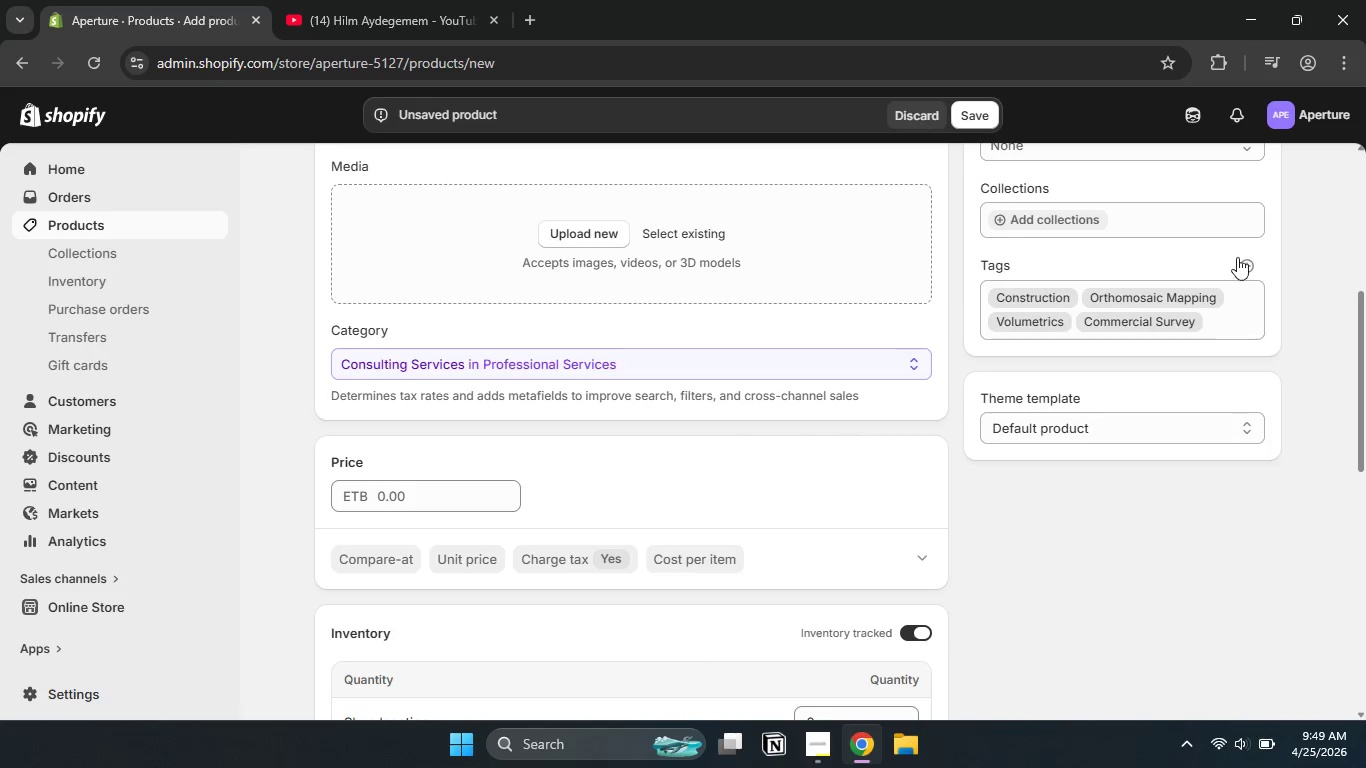 
left_click([1248, 269])
 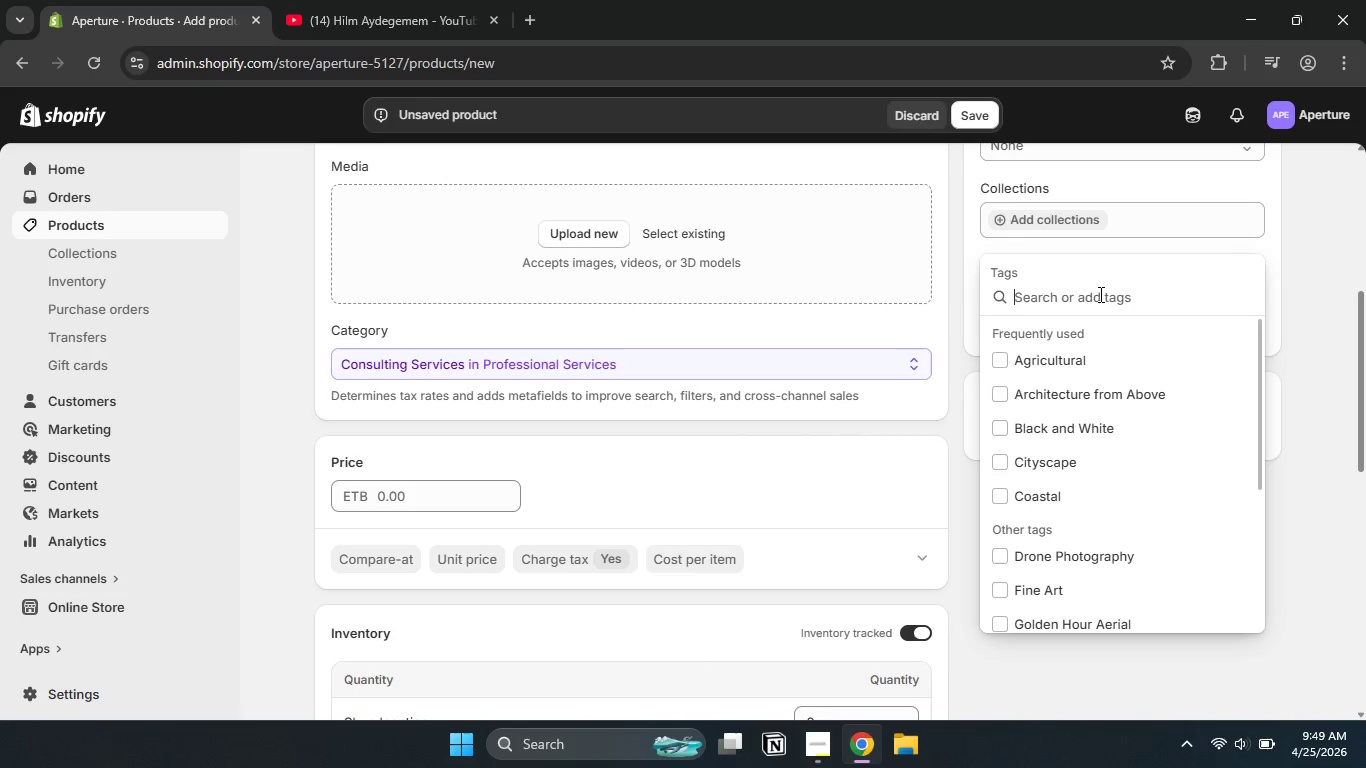 
key(Control+V)
 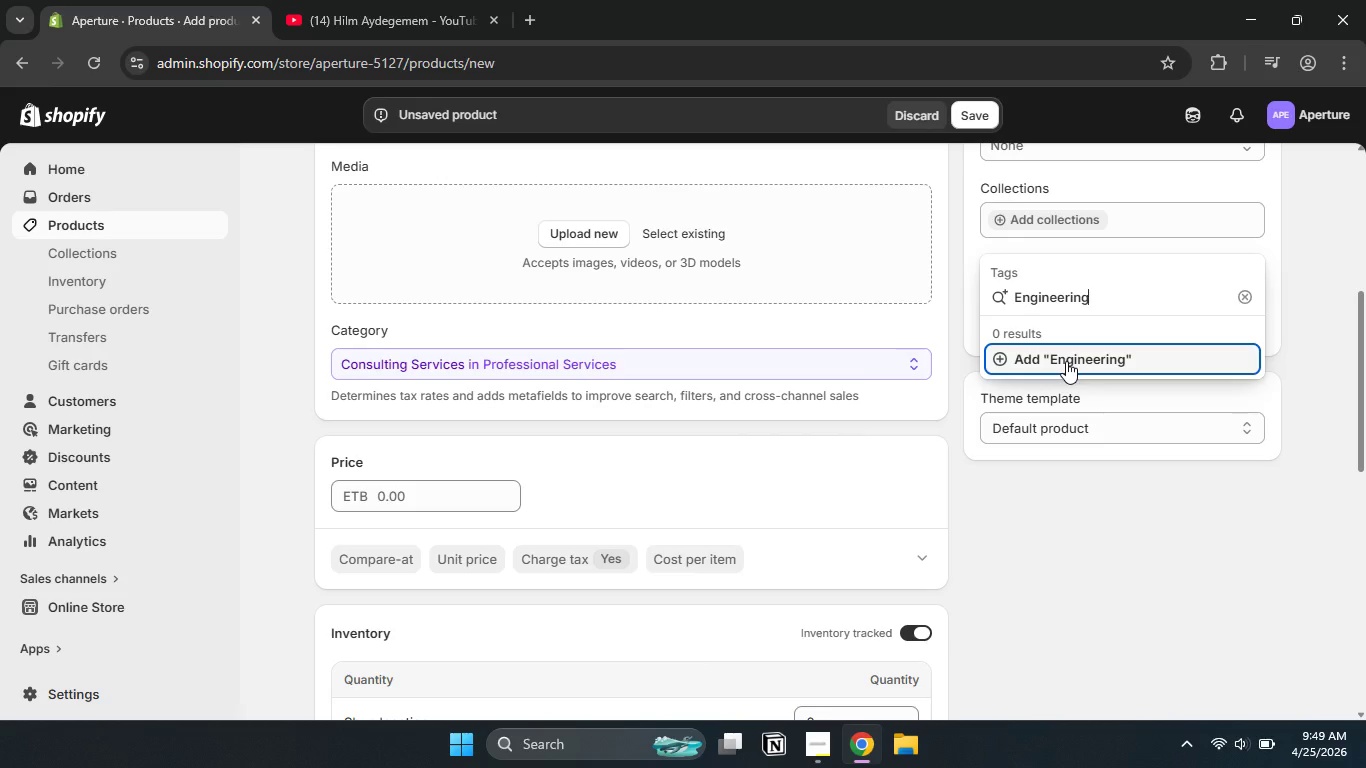 
wait(8.25)
 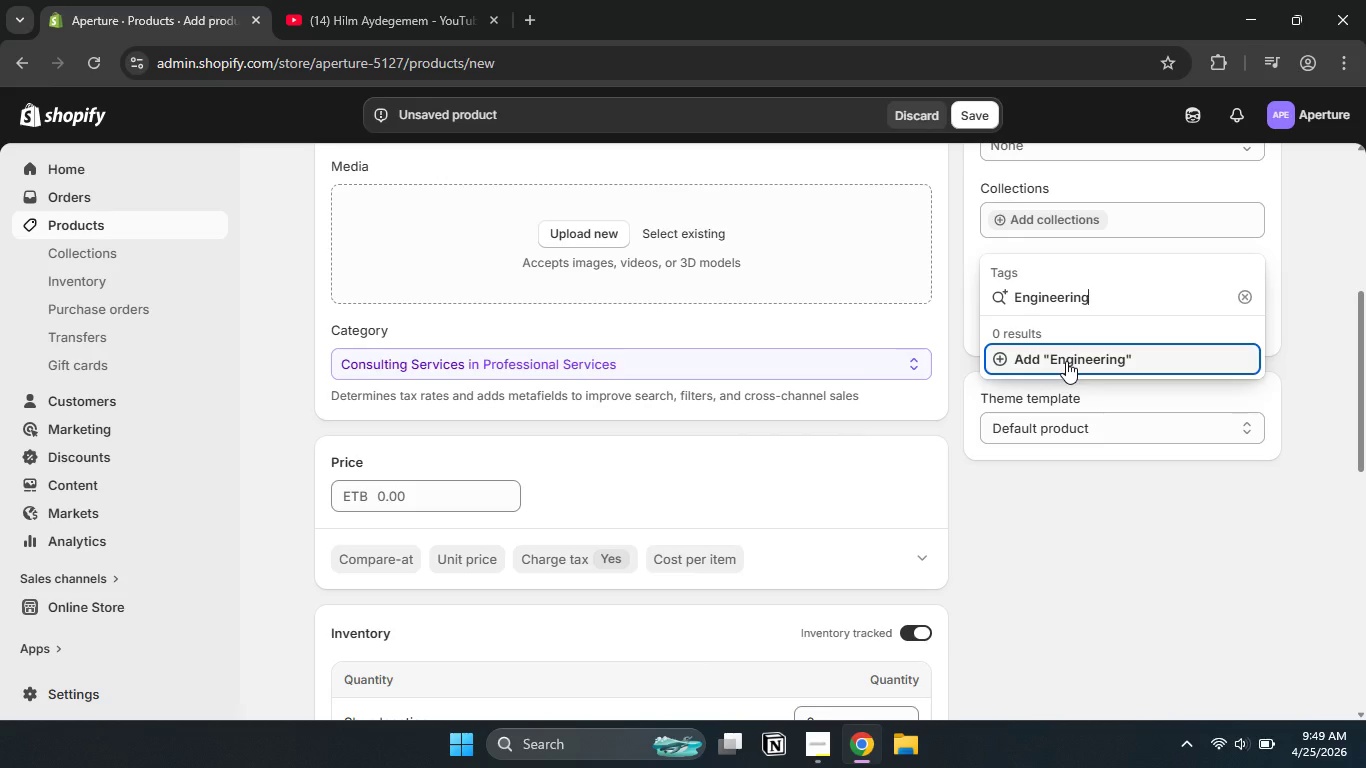 
left_click([1067, 364])
 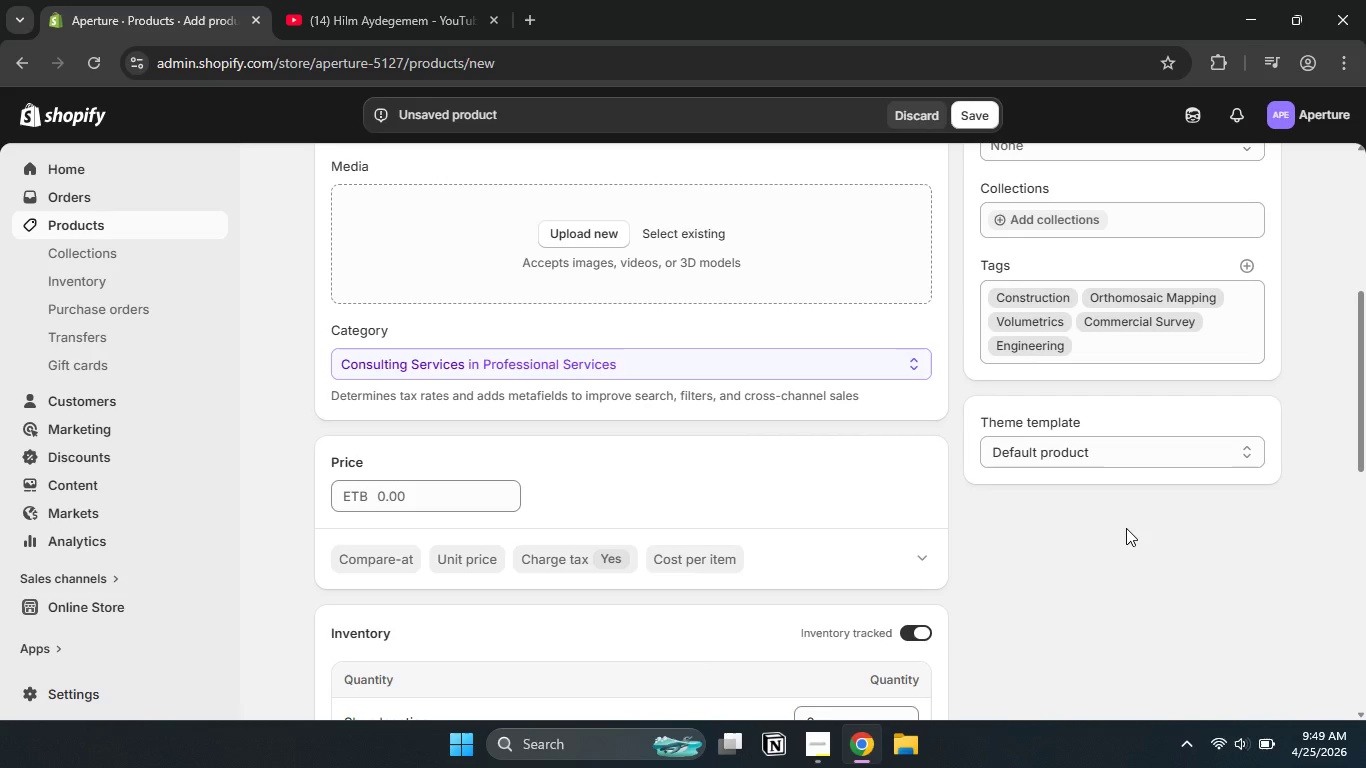 
left_click([1126, 529])
 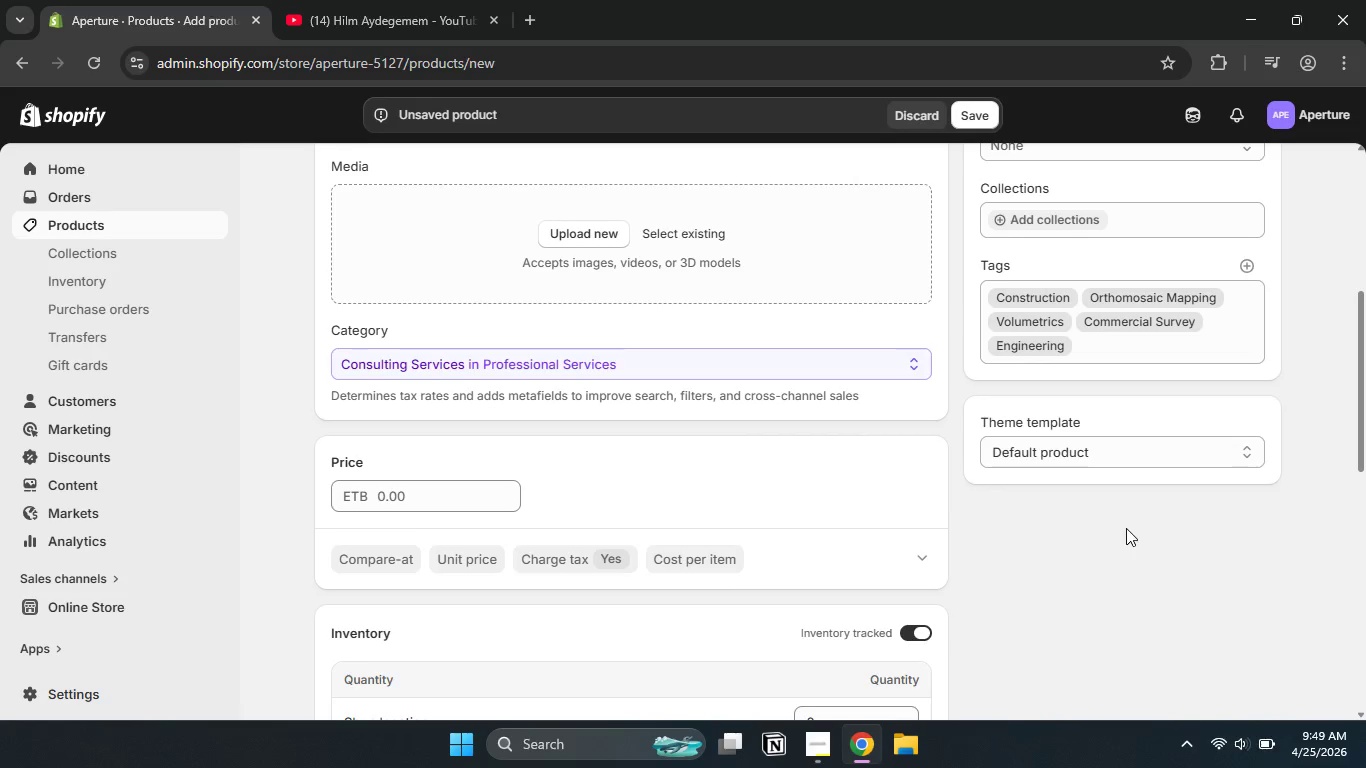 
scroll: coordinate [1126, 529], scroll_direction: down, amount: 2.0
 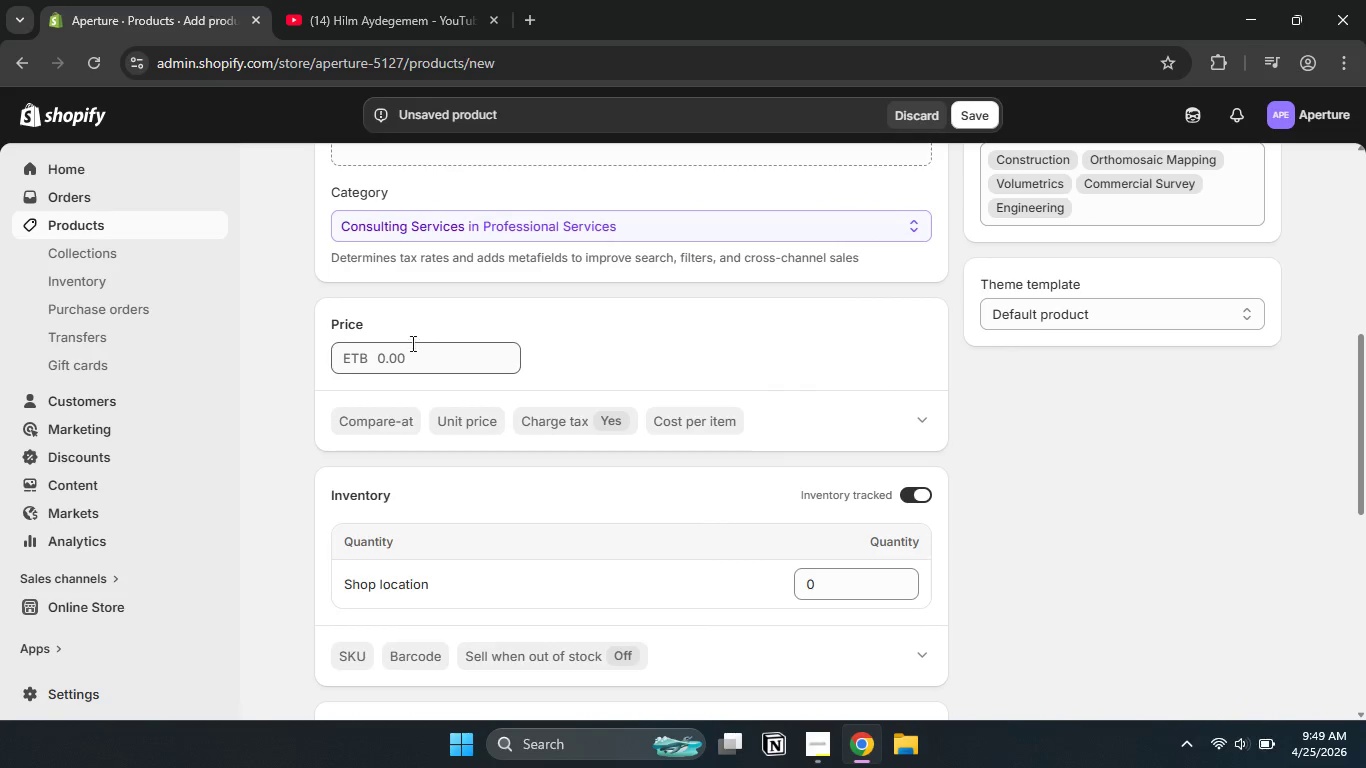 
left_click([410, 358])
 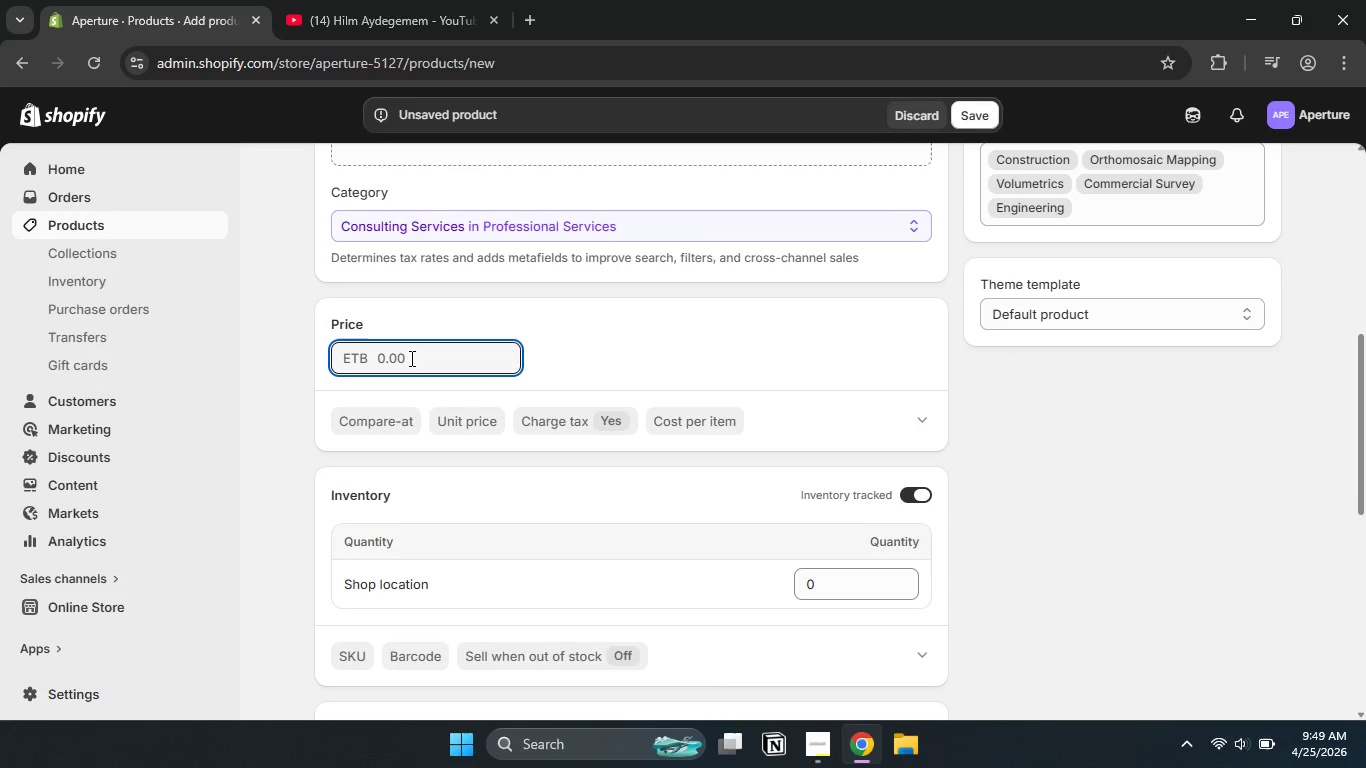 
key(Numpad1)
 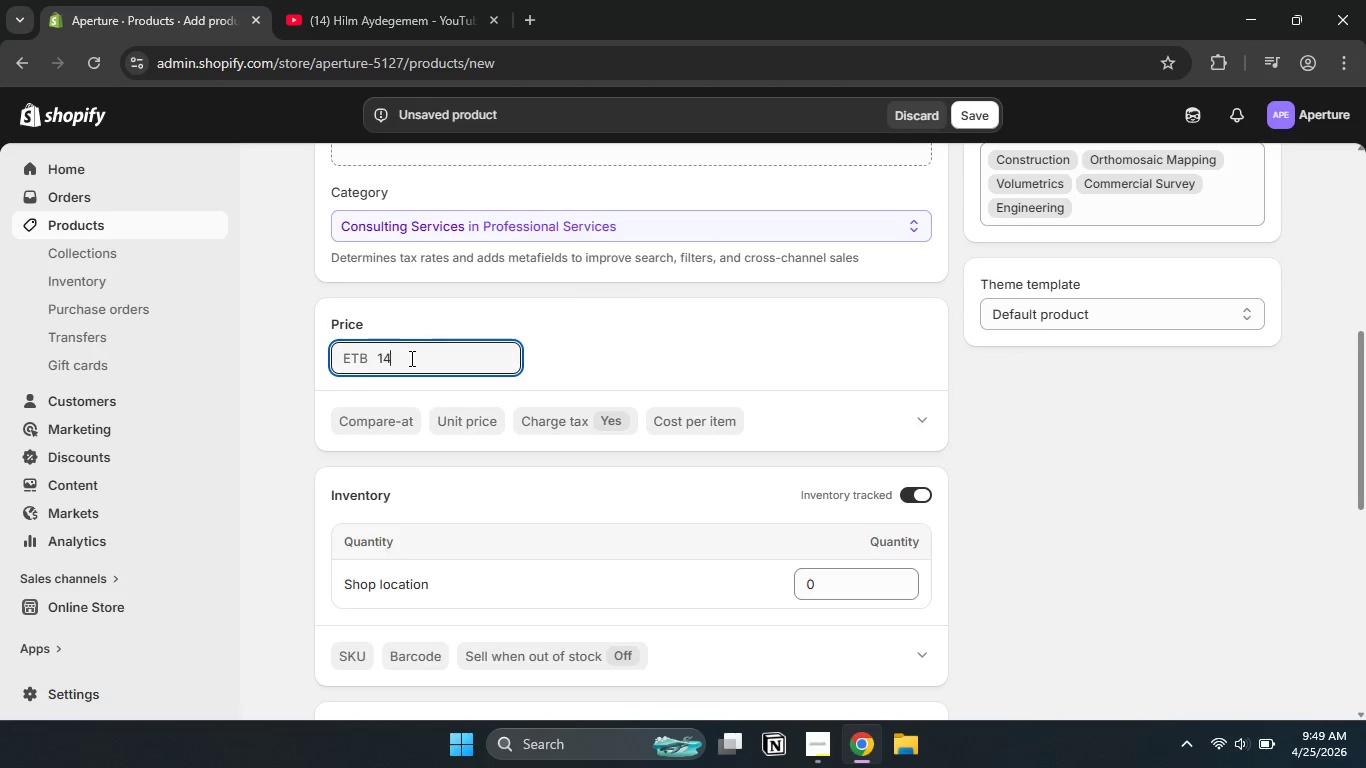 
key(Numpad4)
 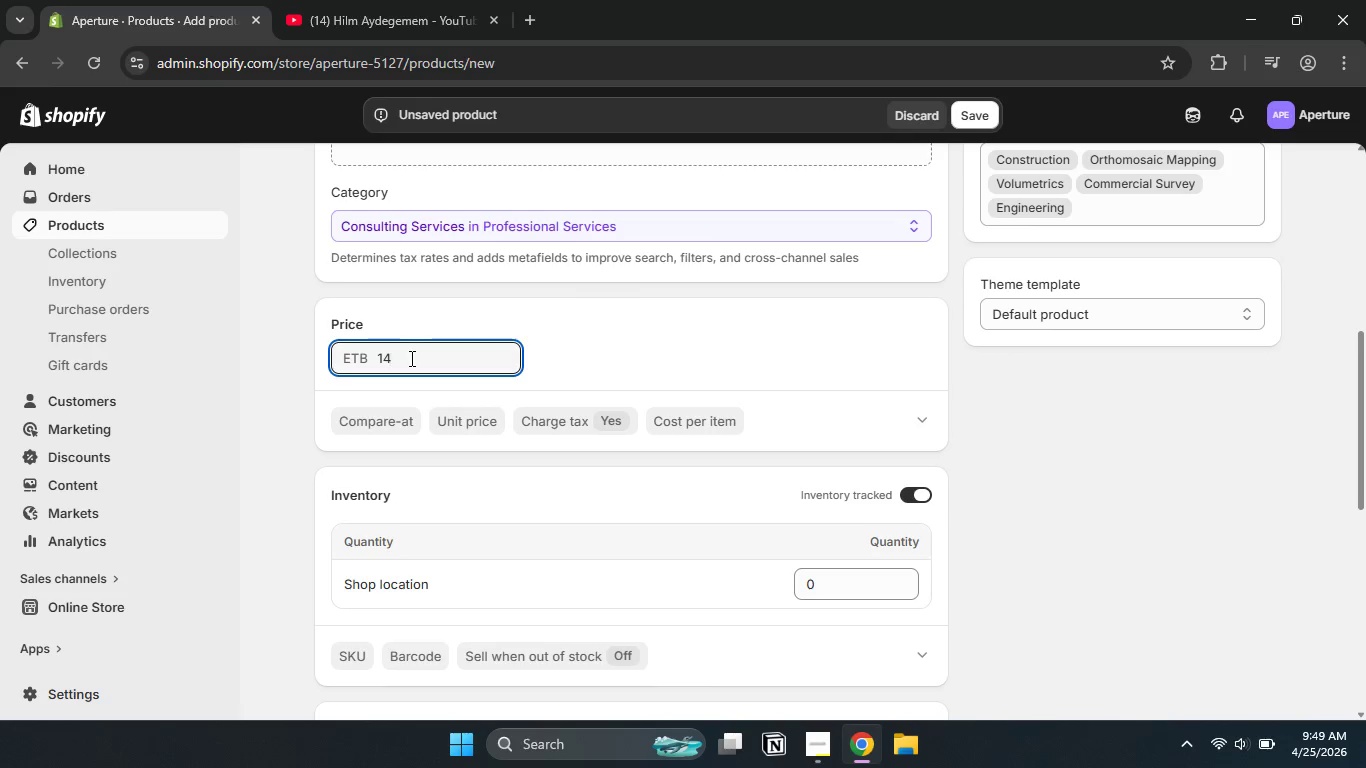 
key(Numpad5)
 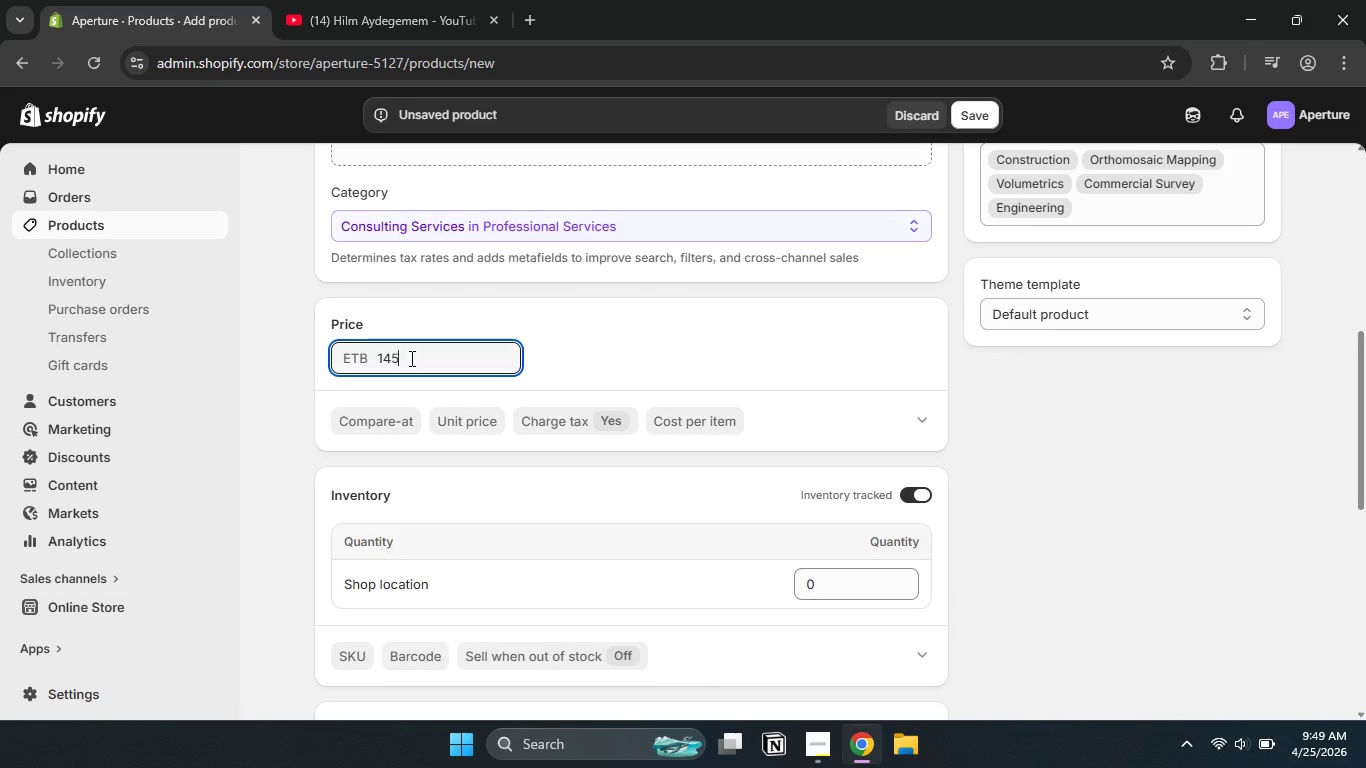 
key(Numpad0)
 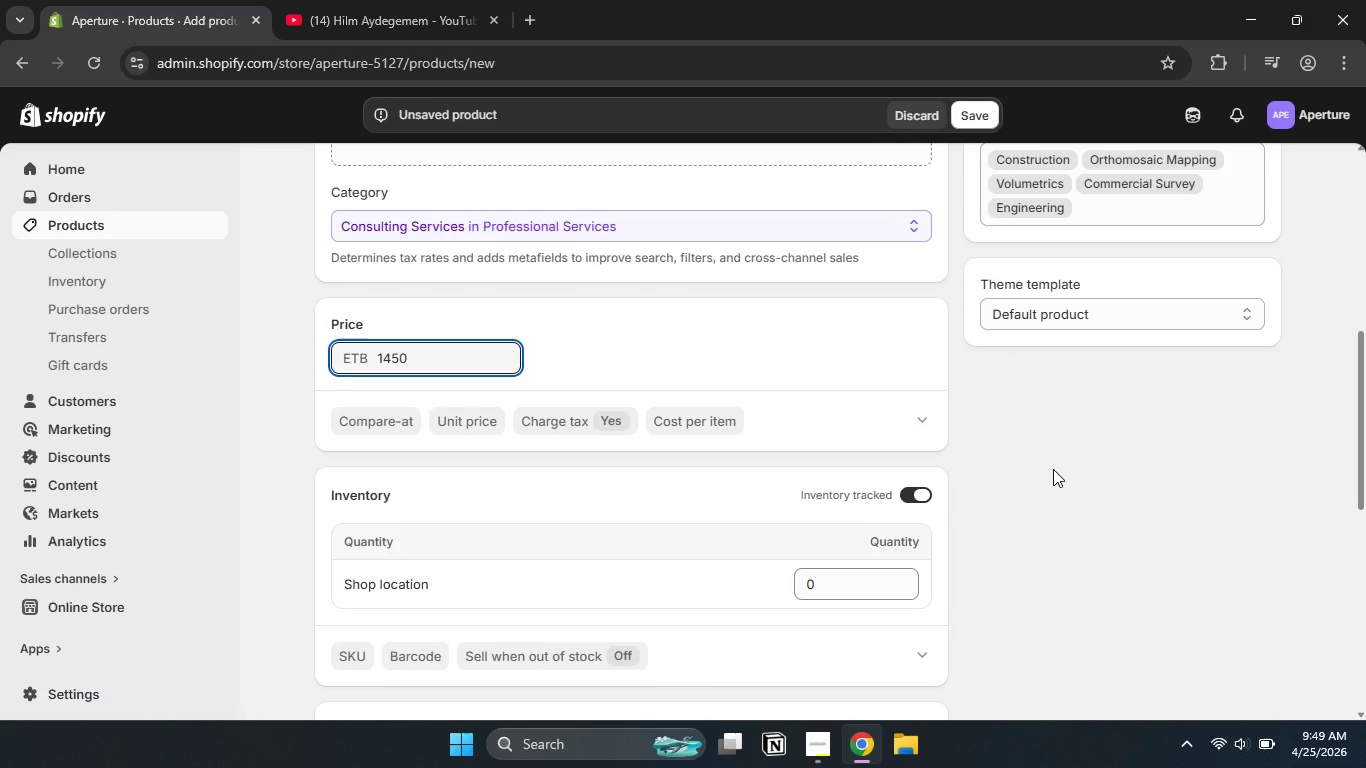 
left_click([1053, 469])
 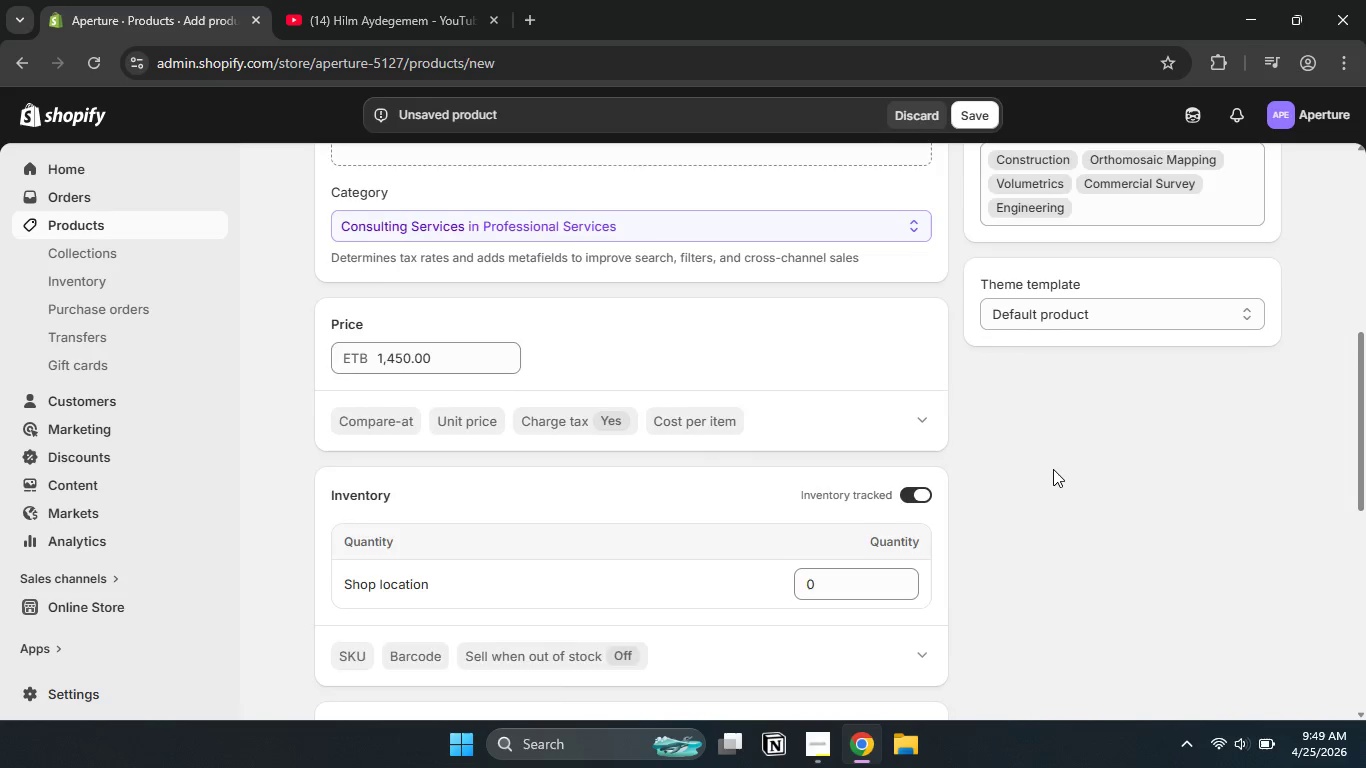 
scroll: coordinate [1053, 469], scroll_direction: down, amount: 1.0
 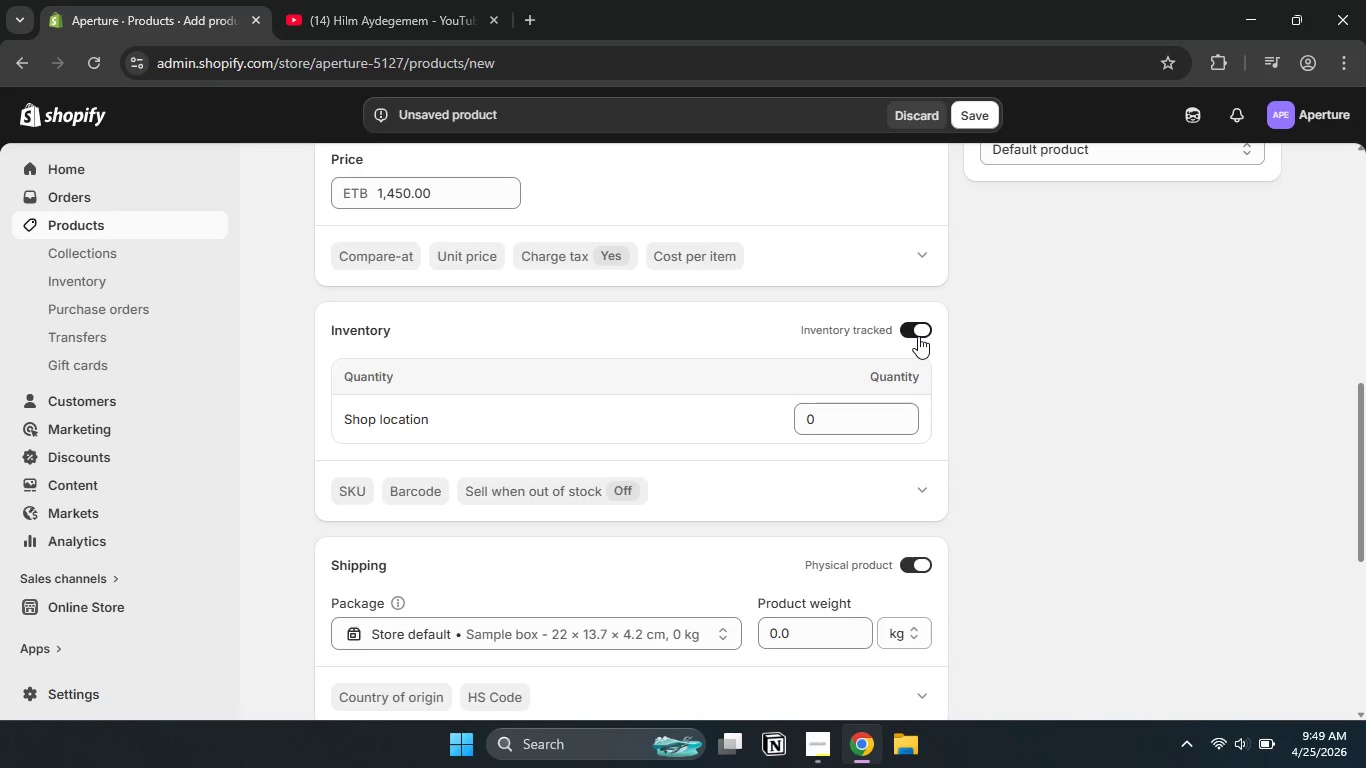 
left_click([918, 336])
 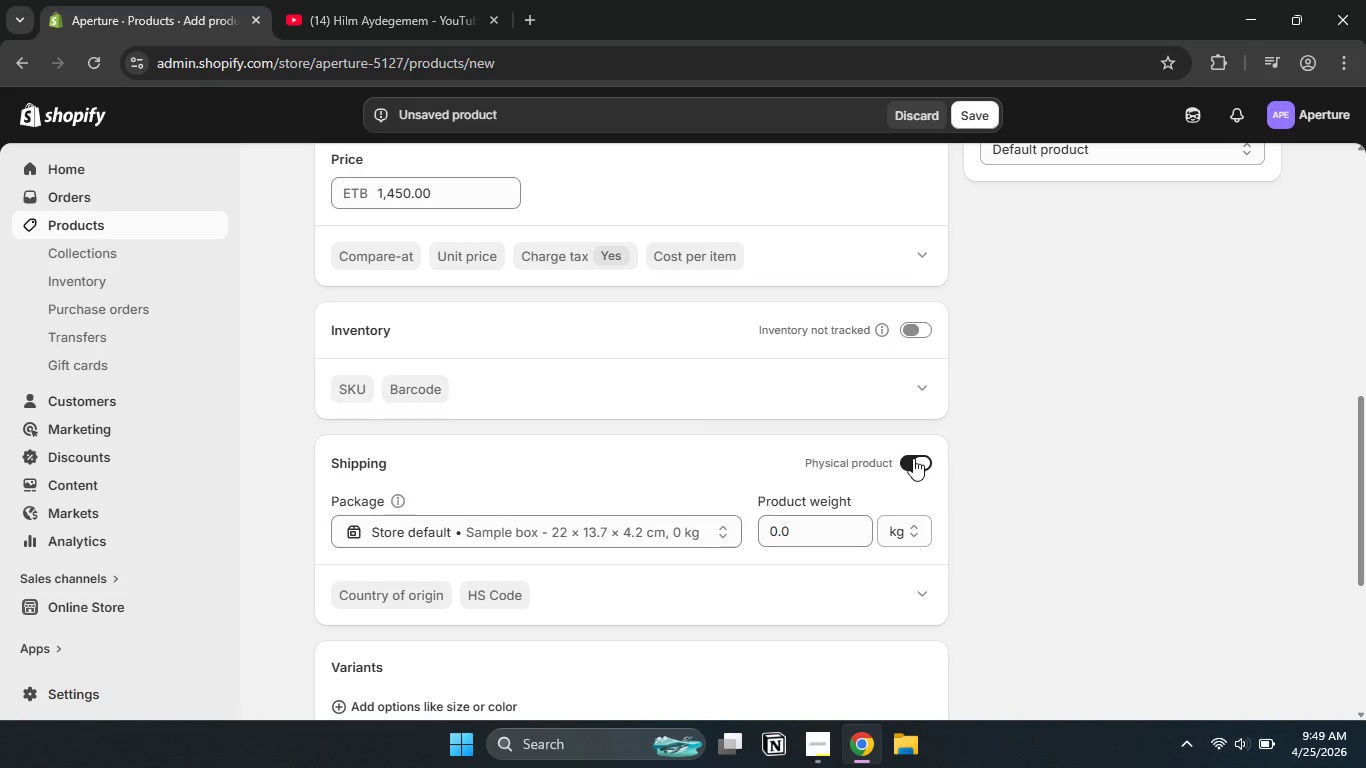 
left_click([912, 464])
 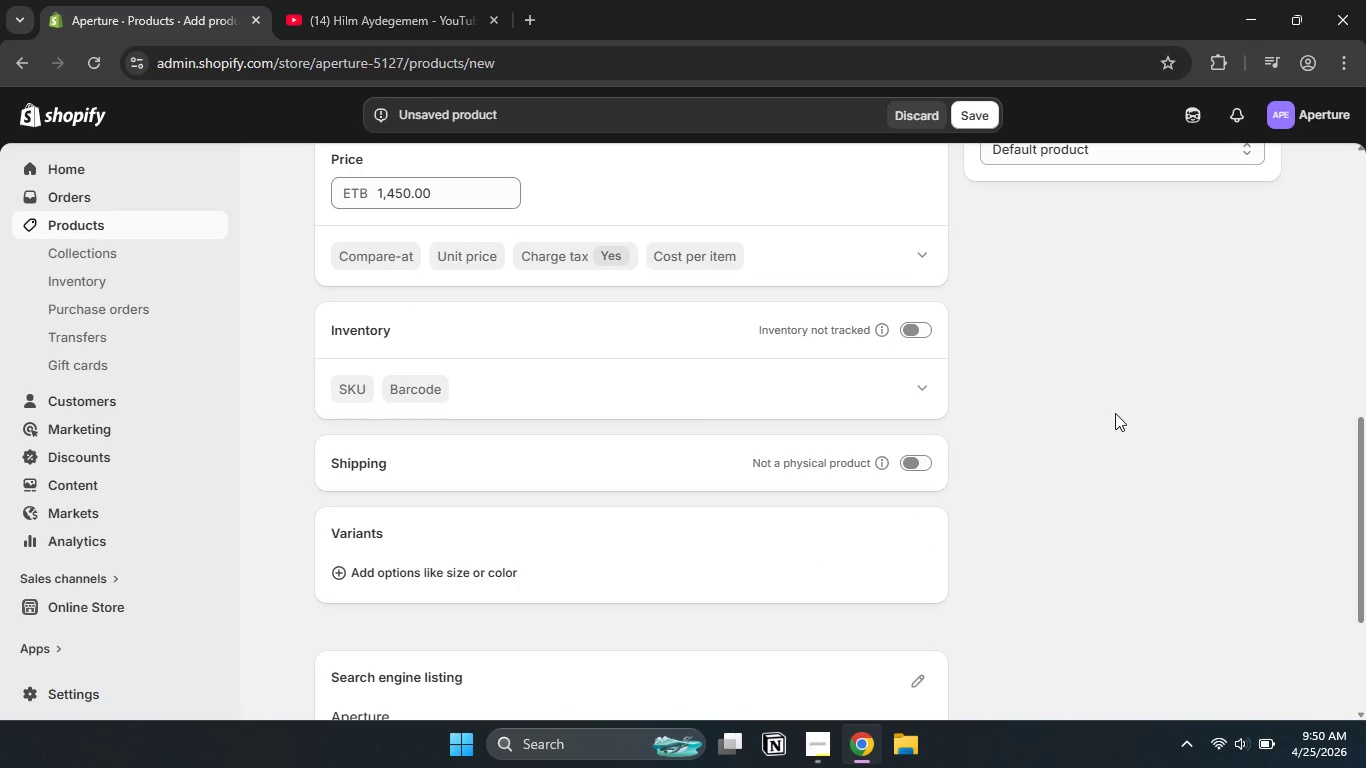 
triple_click([1115, 413])
 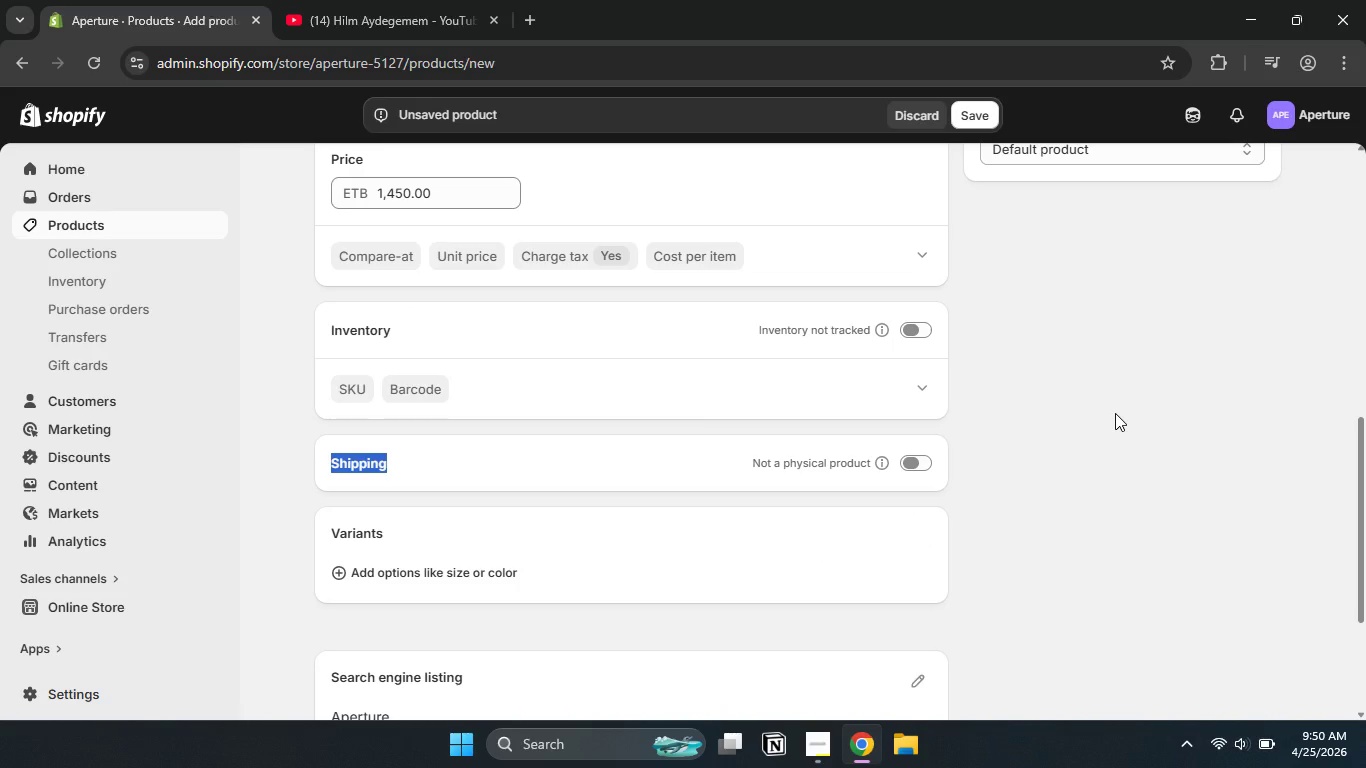 
wait(18.36)
 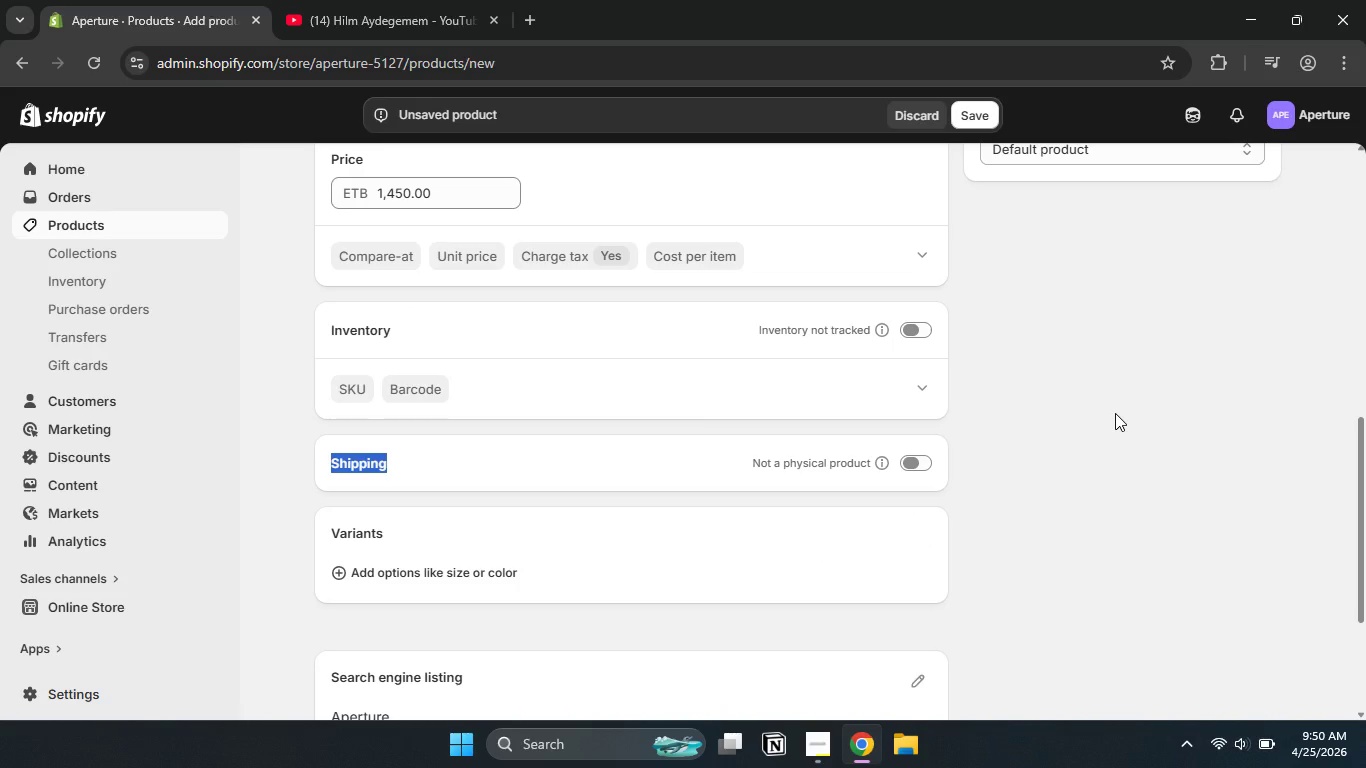 
left_click([352, 385])
 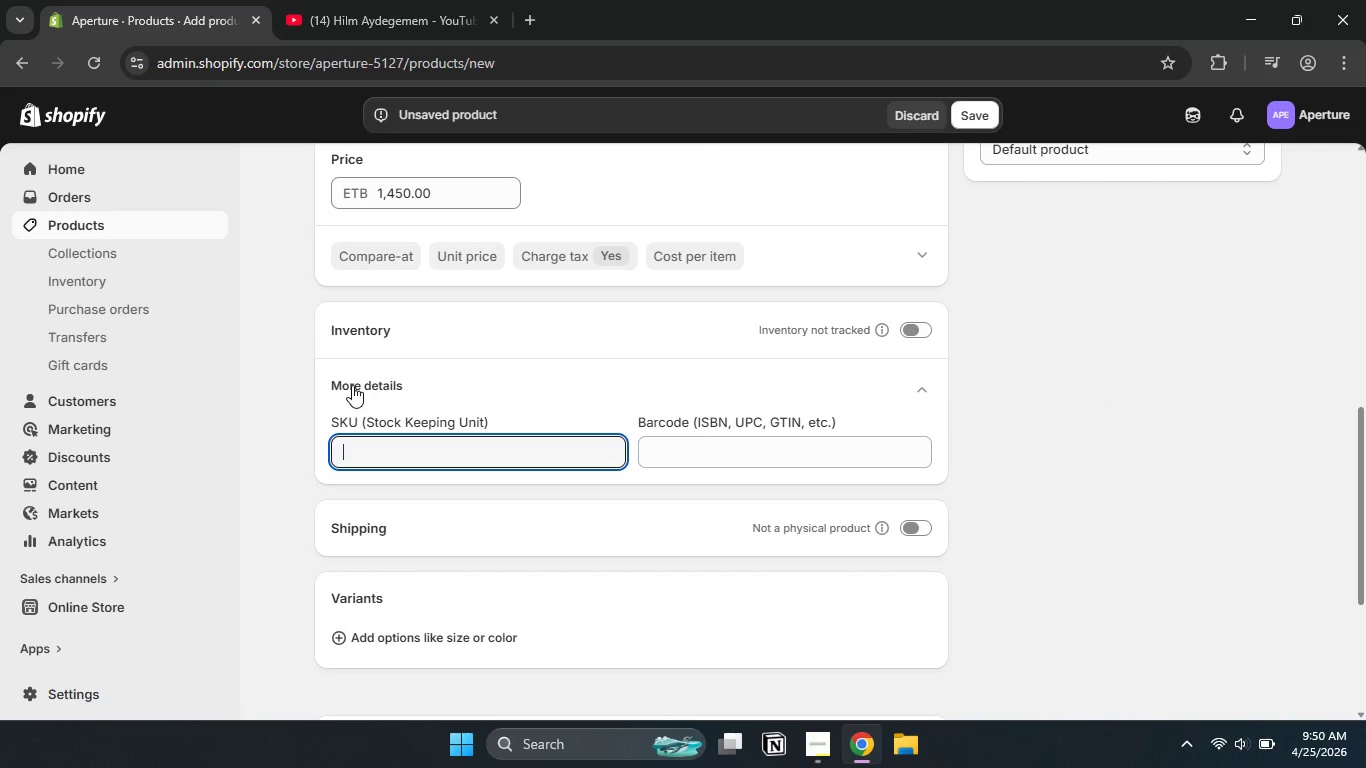 
scroll: coordinate [422, 399], scroll_direction: up, amount: 4.0
 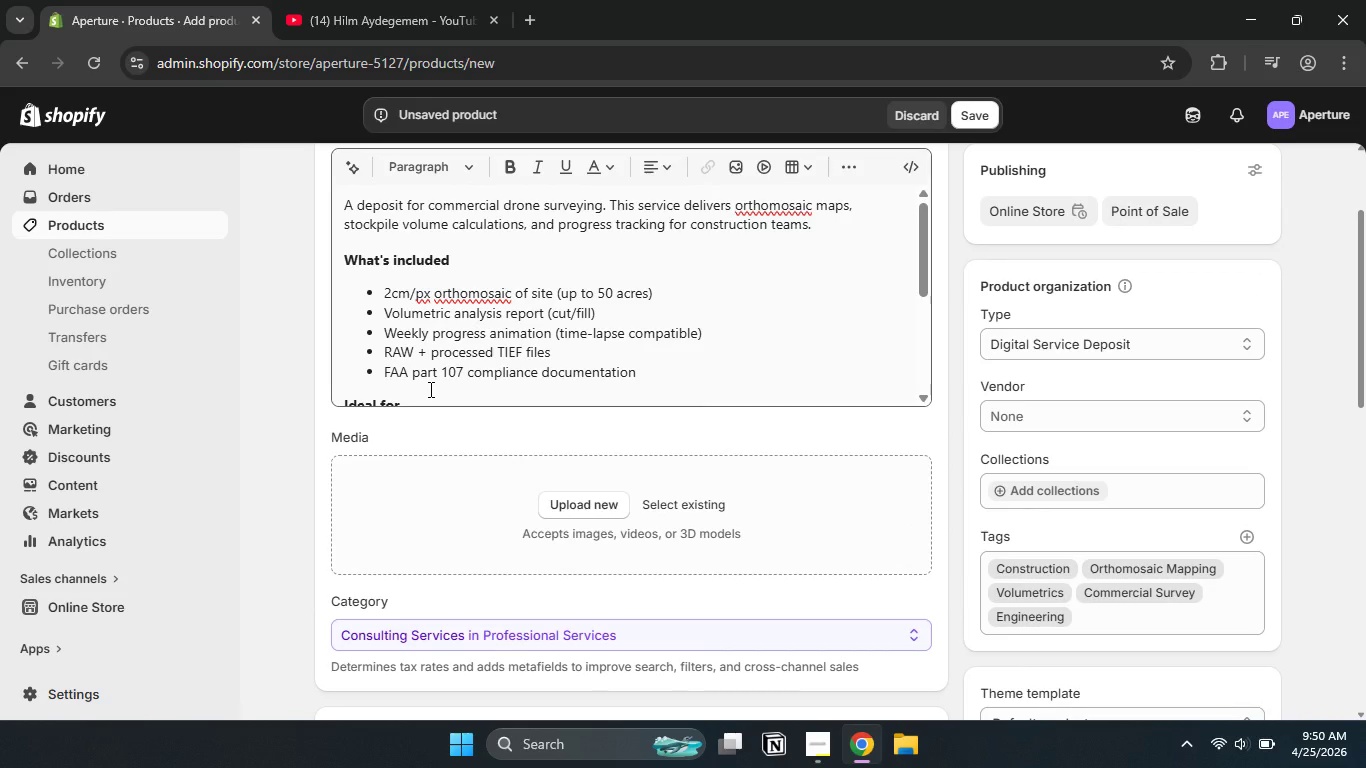 
left_click([429, 389])
 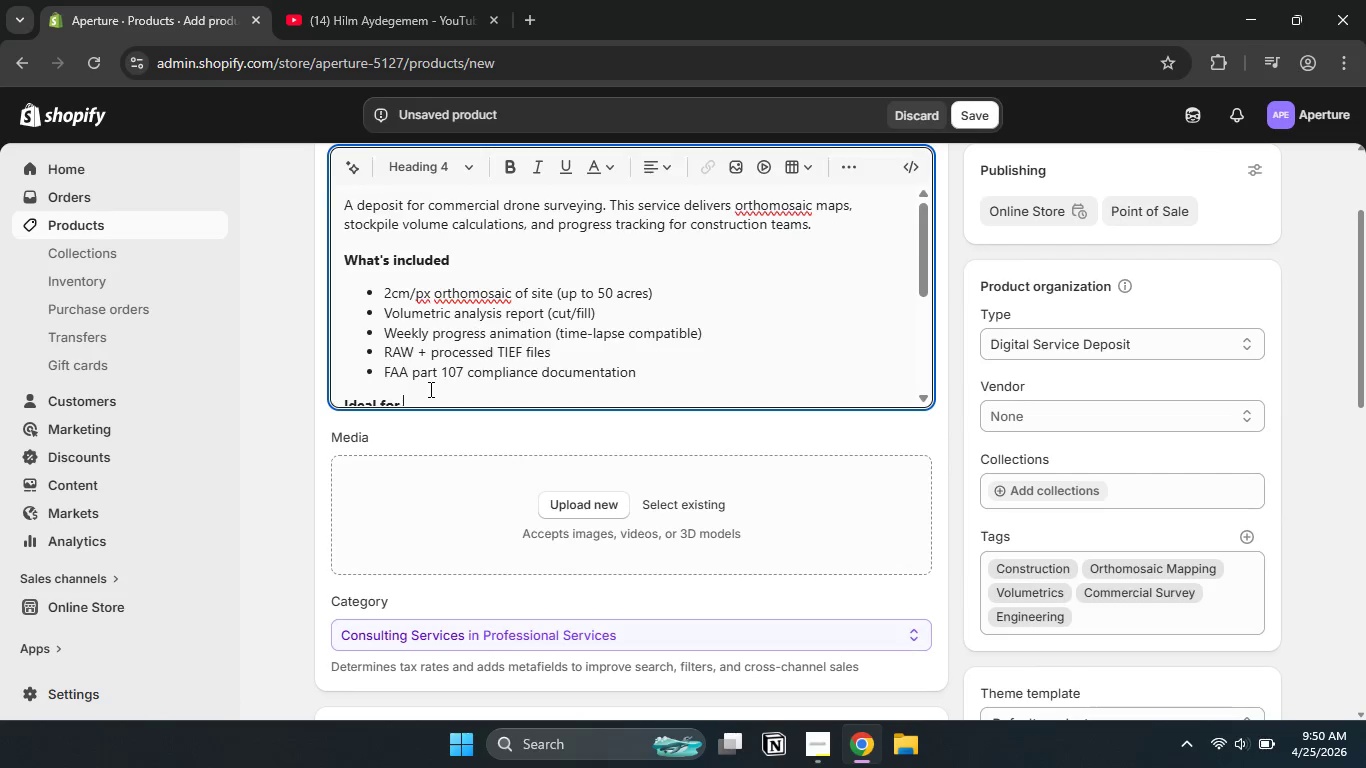 
scroll: coordinate [429, 389], scroll_direction: down, amount: 5.0
 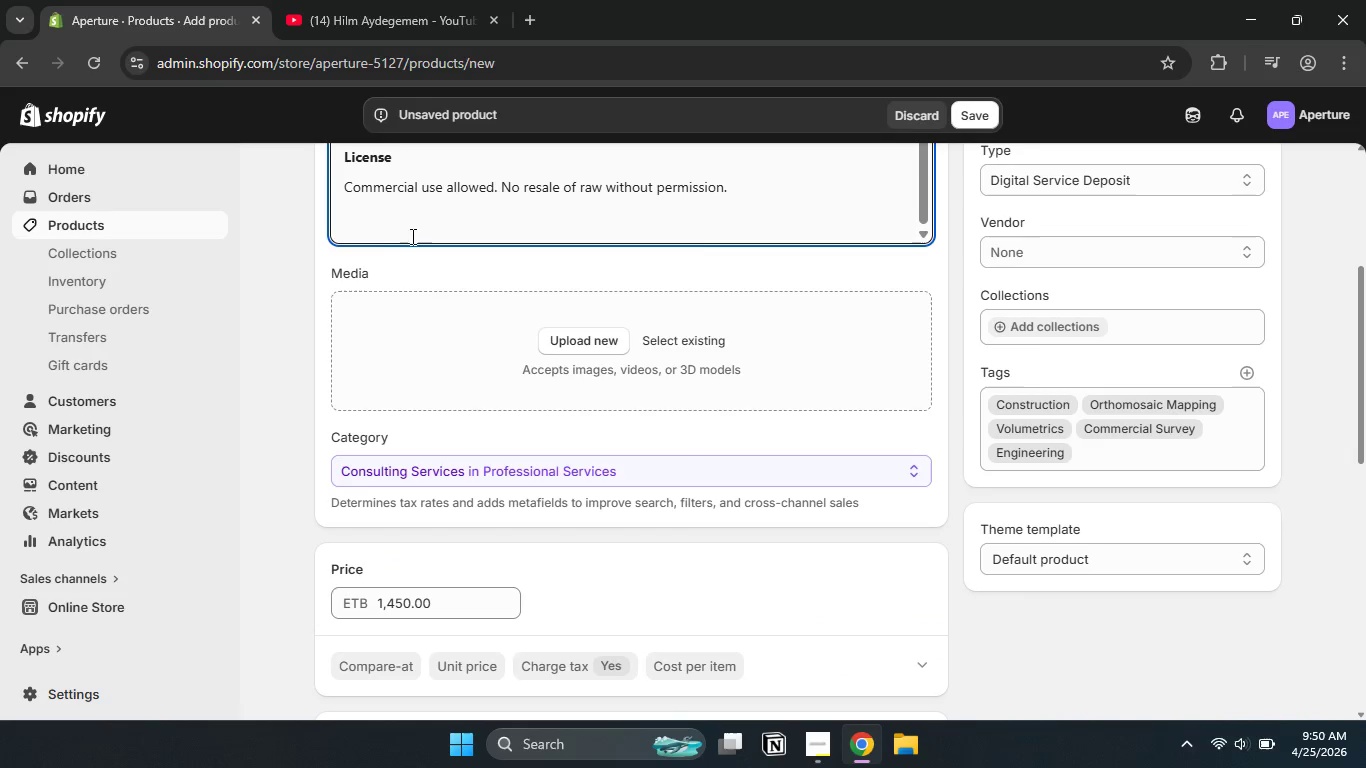 
left_click([395, 226])
 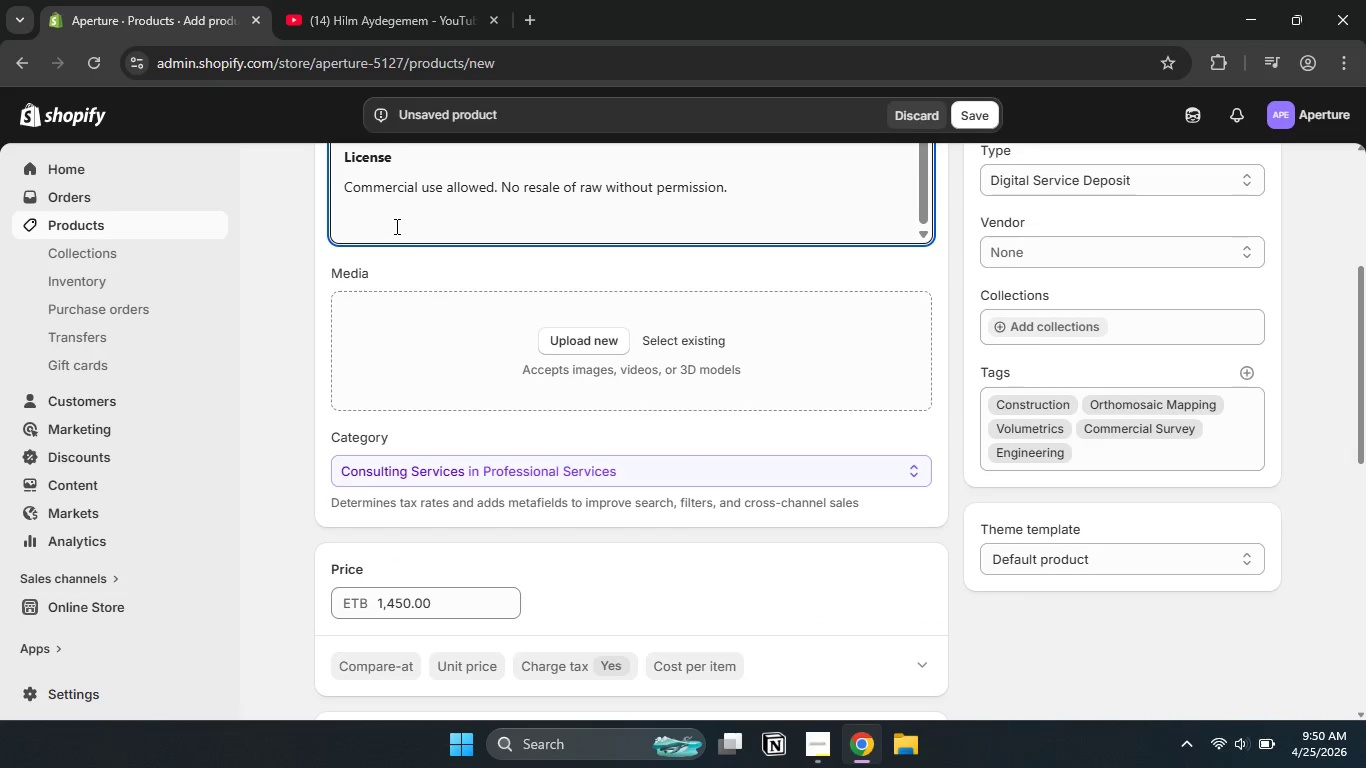 
key(Backspace)
 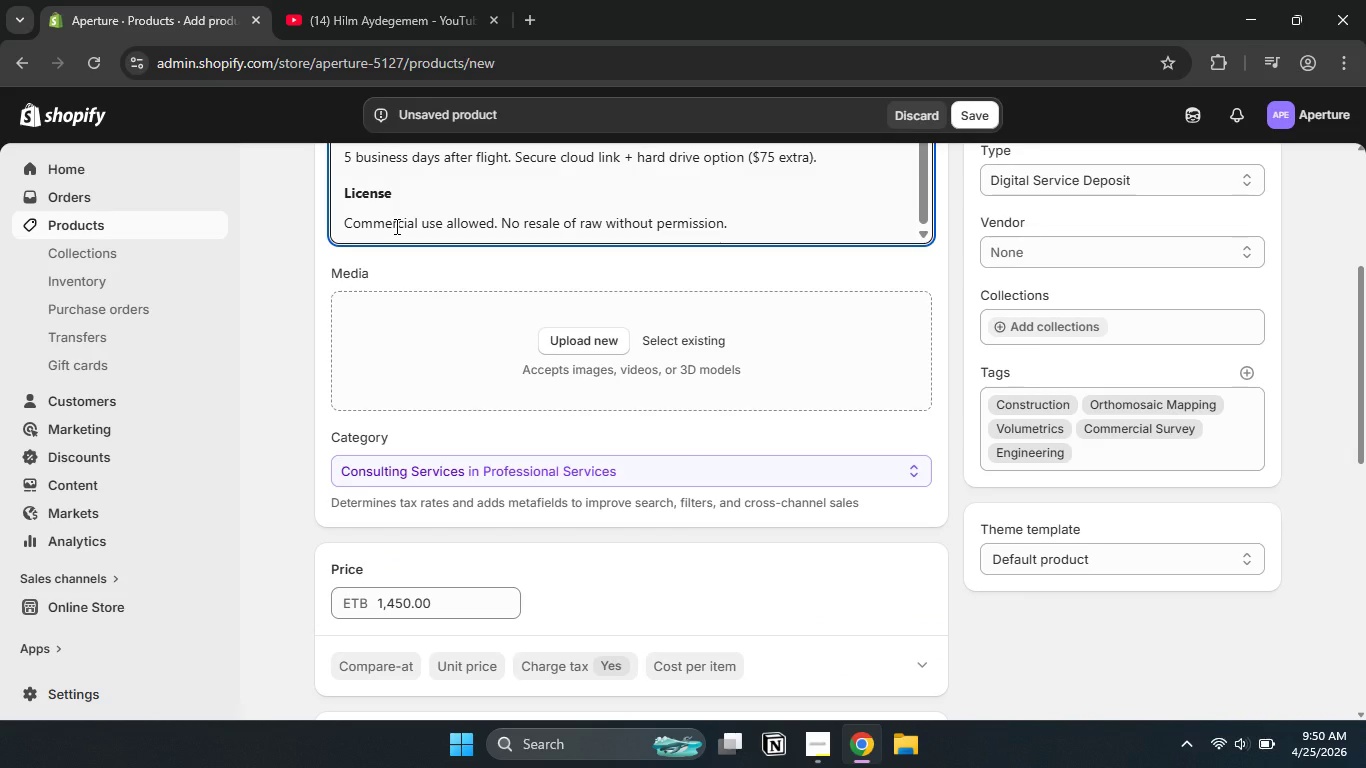 
scroll: coordinate [395, 226], scroll_direction: down, amount: 2.0
 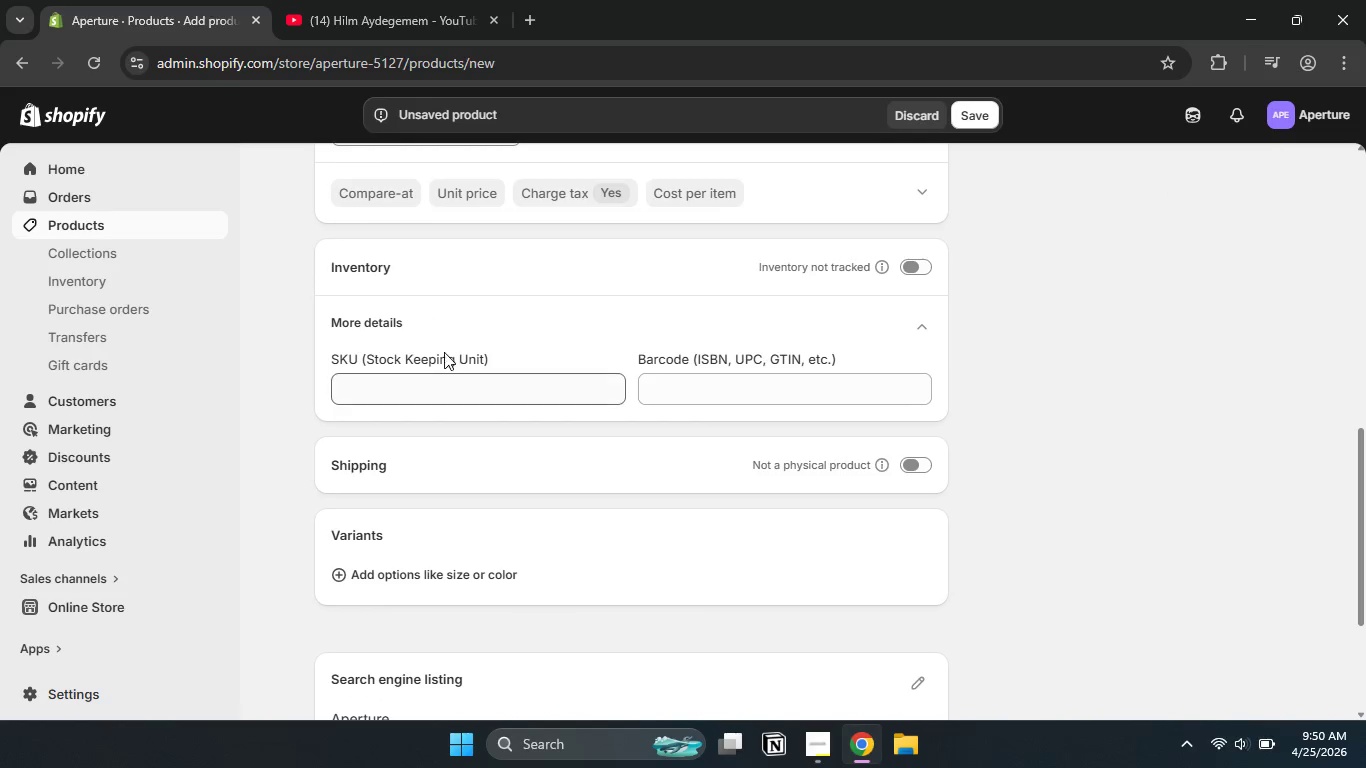 
left_click([433, 385])
 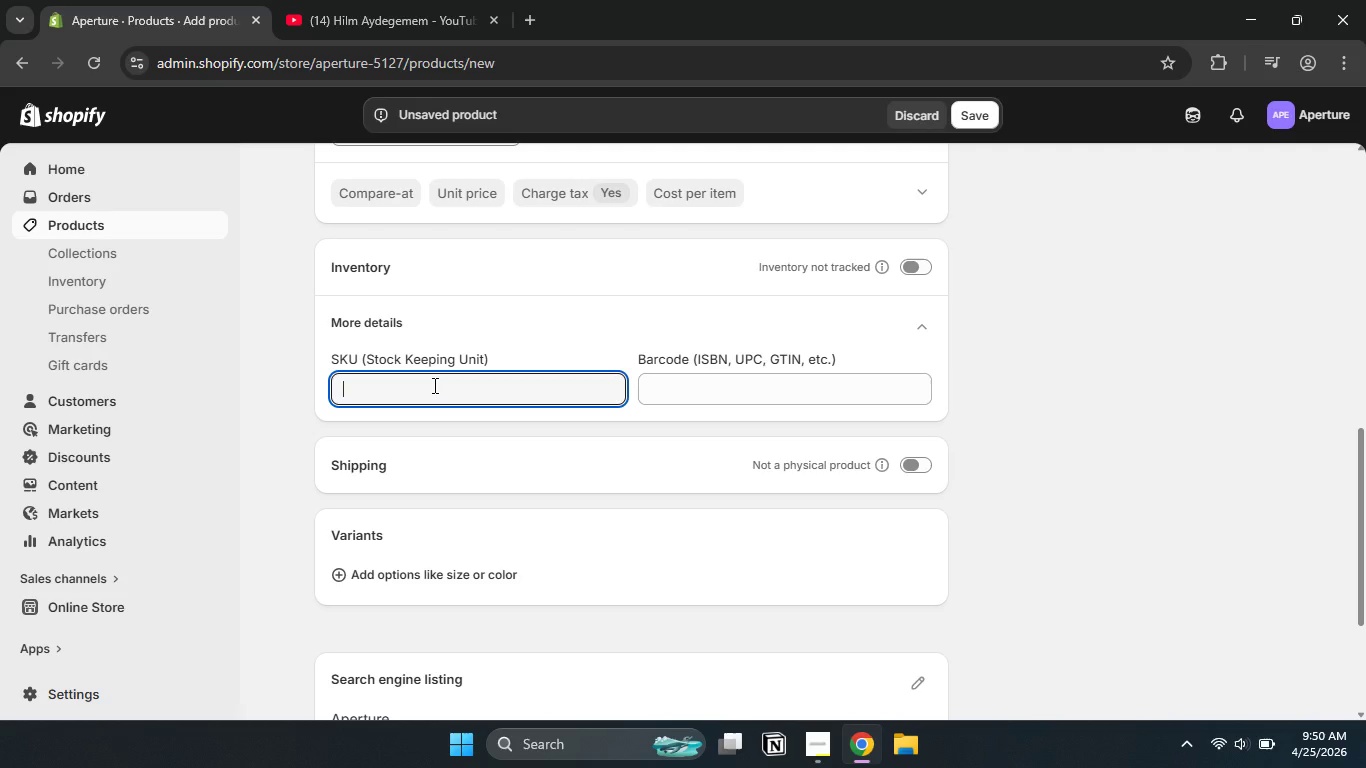 
type(AP-DS-CON-001)
 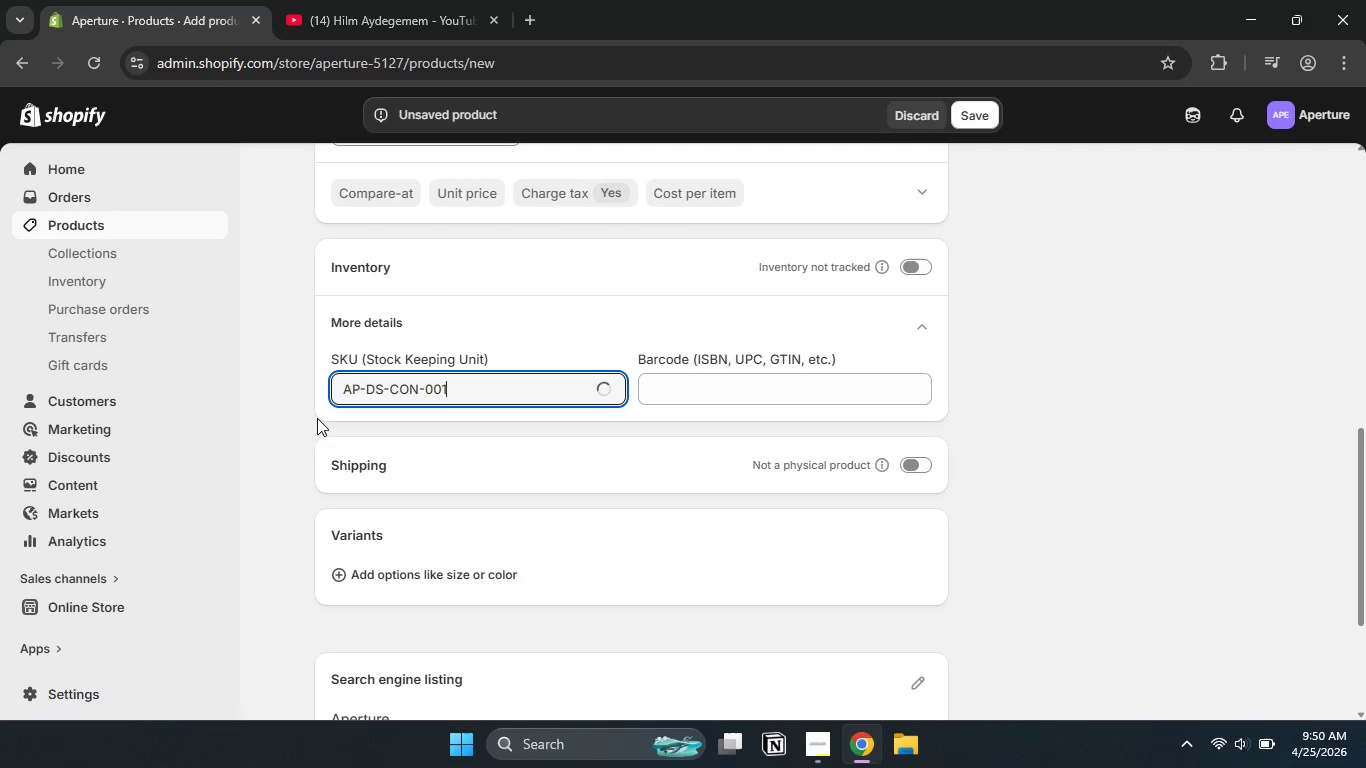 
left_click([305, 420])
 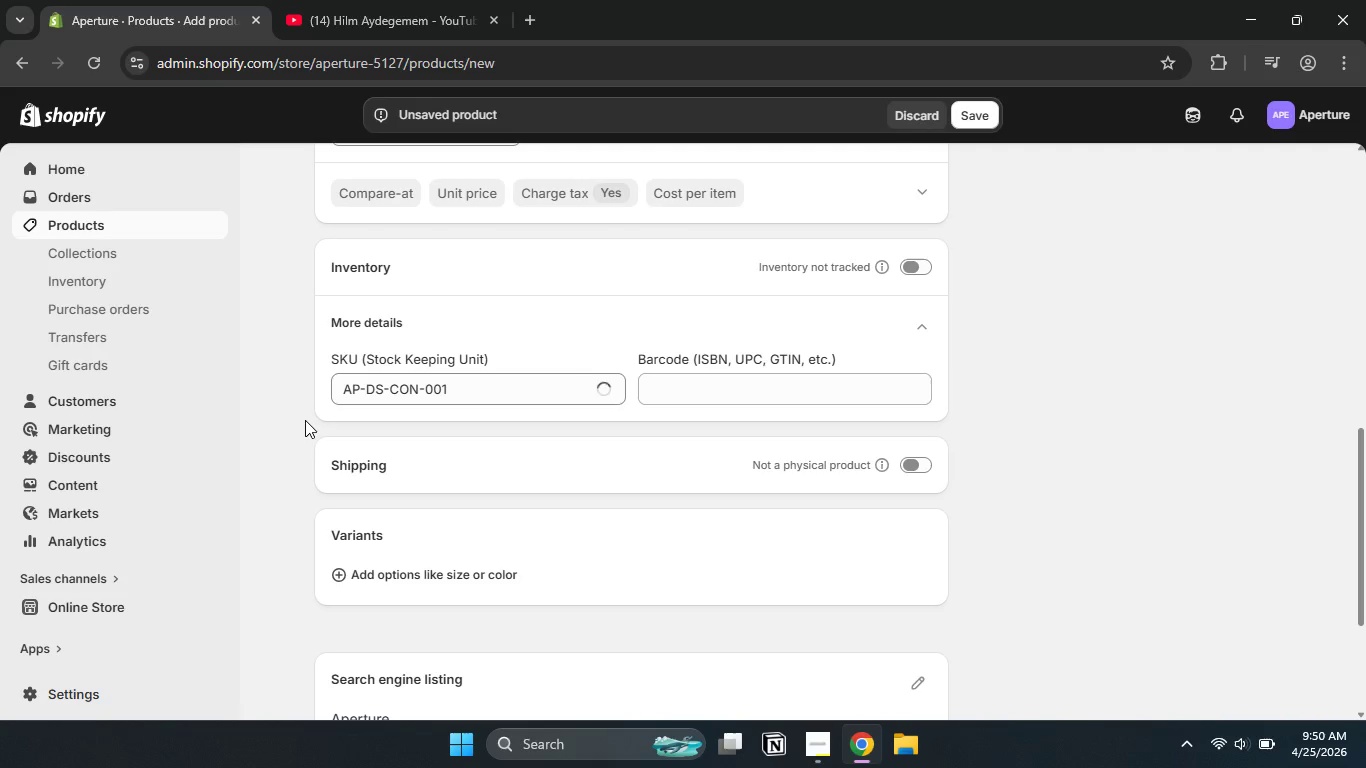 
scroll: coordinate [305, 420], scroll_direction: none, amount: 0.0
 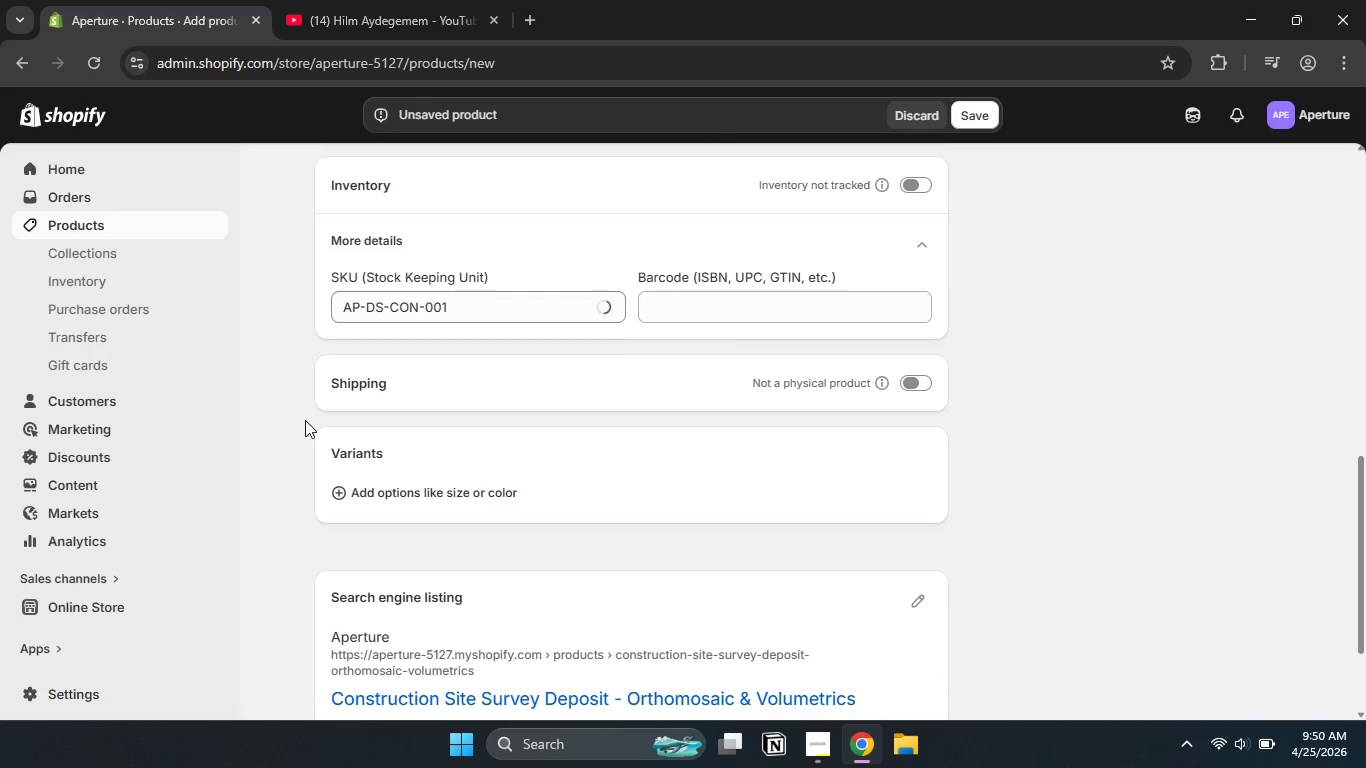 
scroll: coordinate [305, 420], scroll_direction: down, amount: 1.0
 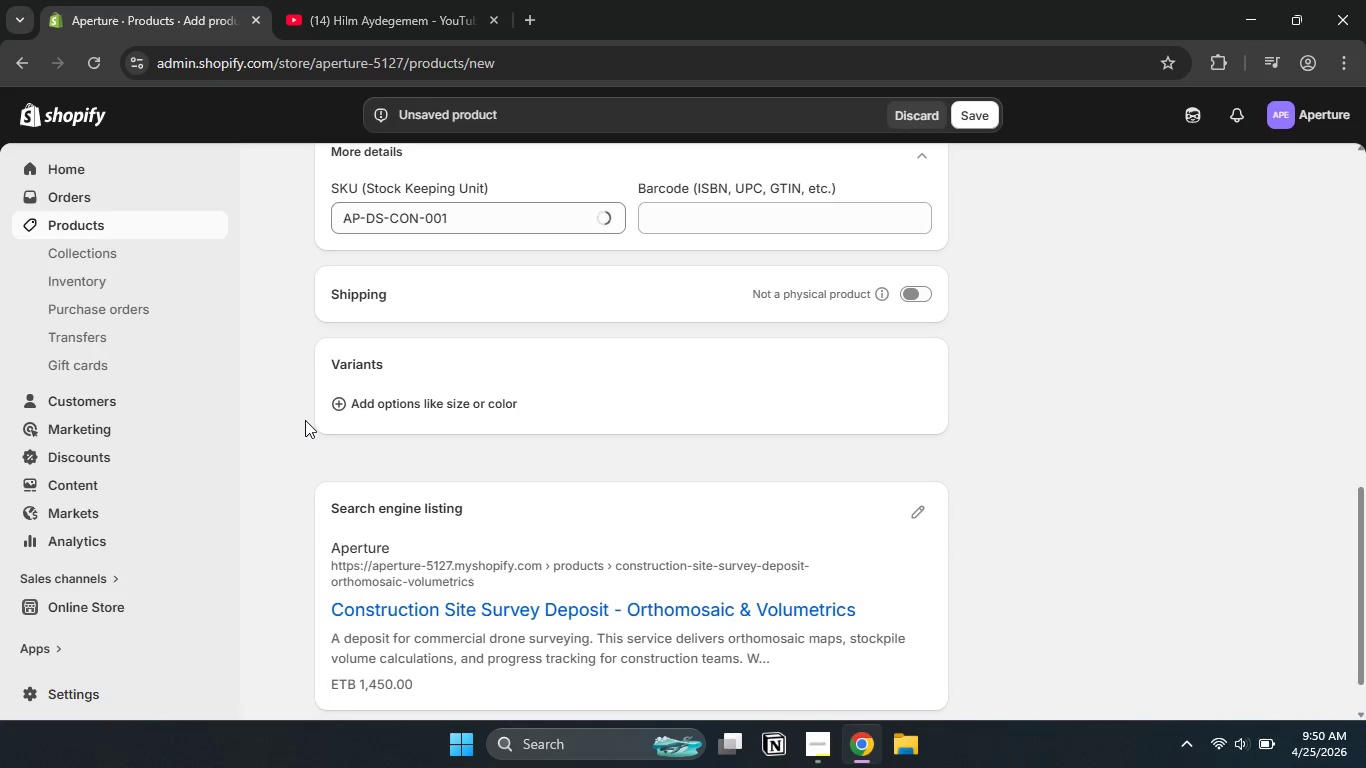 
scroll: coordinate [305, 420], scroll_direction: none, amount: 0.0
 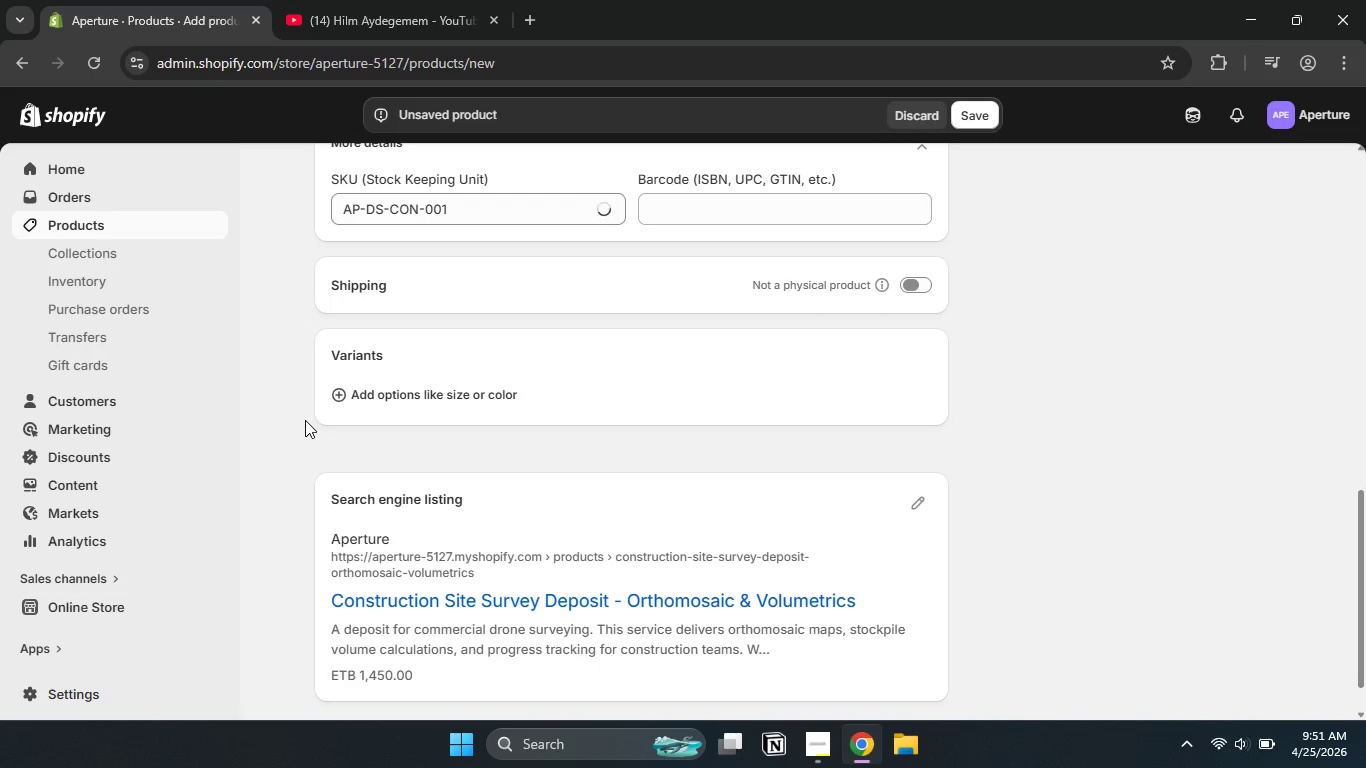 
wait(14.32)
 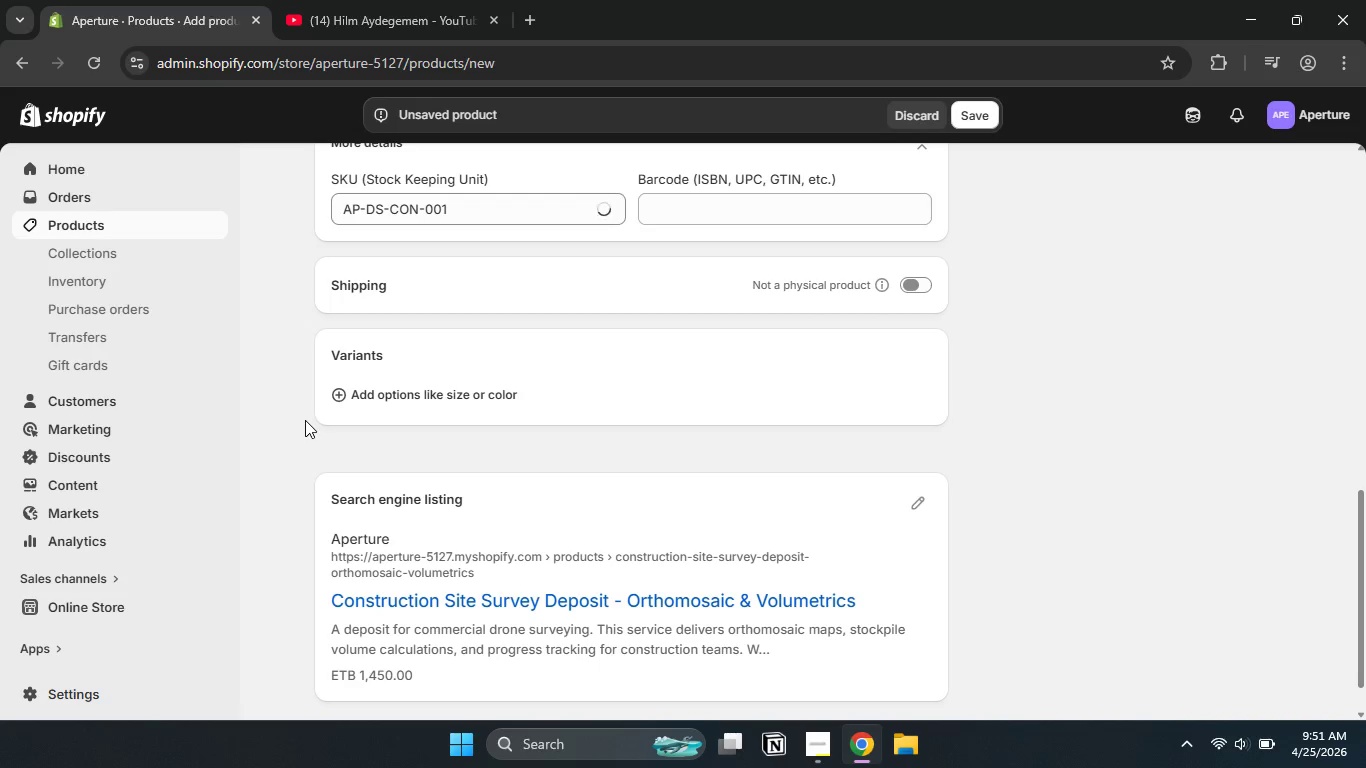 
scroll: coordinate [305, 420], scroll_direction: down, amount: 1.0
 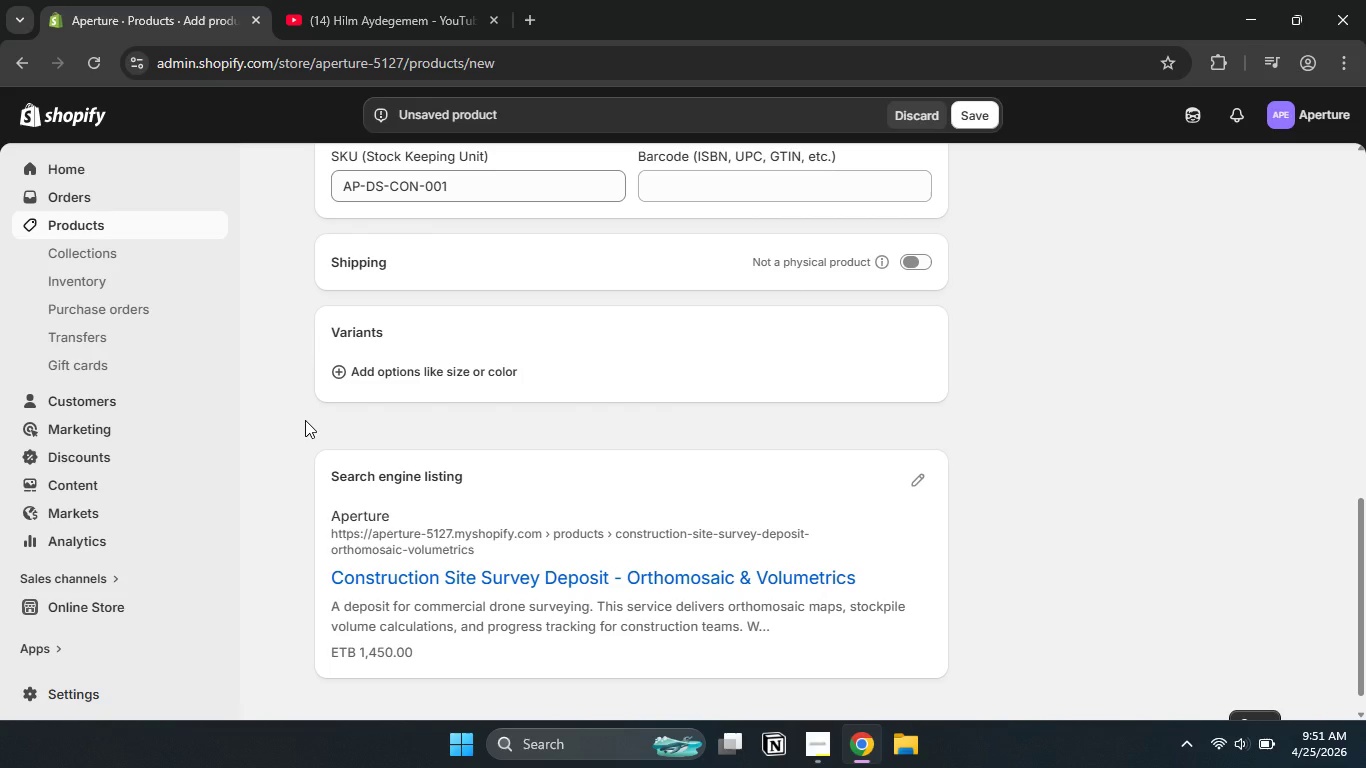 
scroll: coordinate [1037, 410], scroll_direction: none, amount: 0.0
 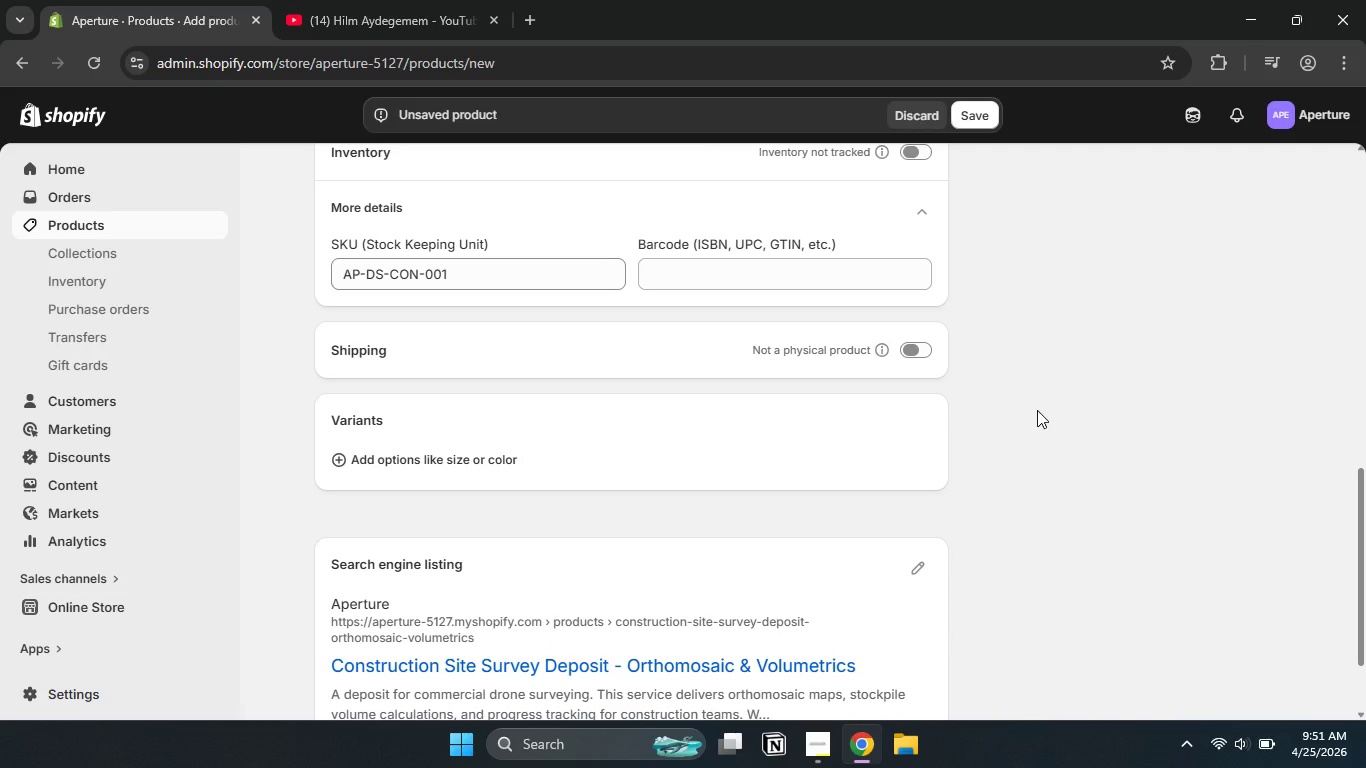 
wait(15.58)
 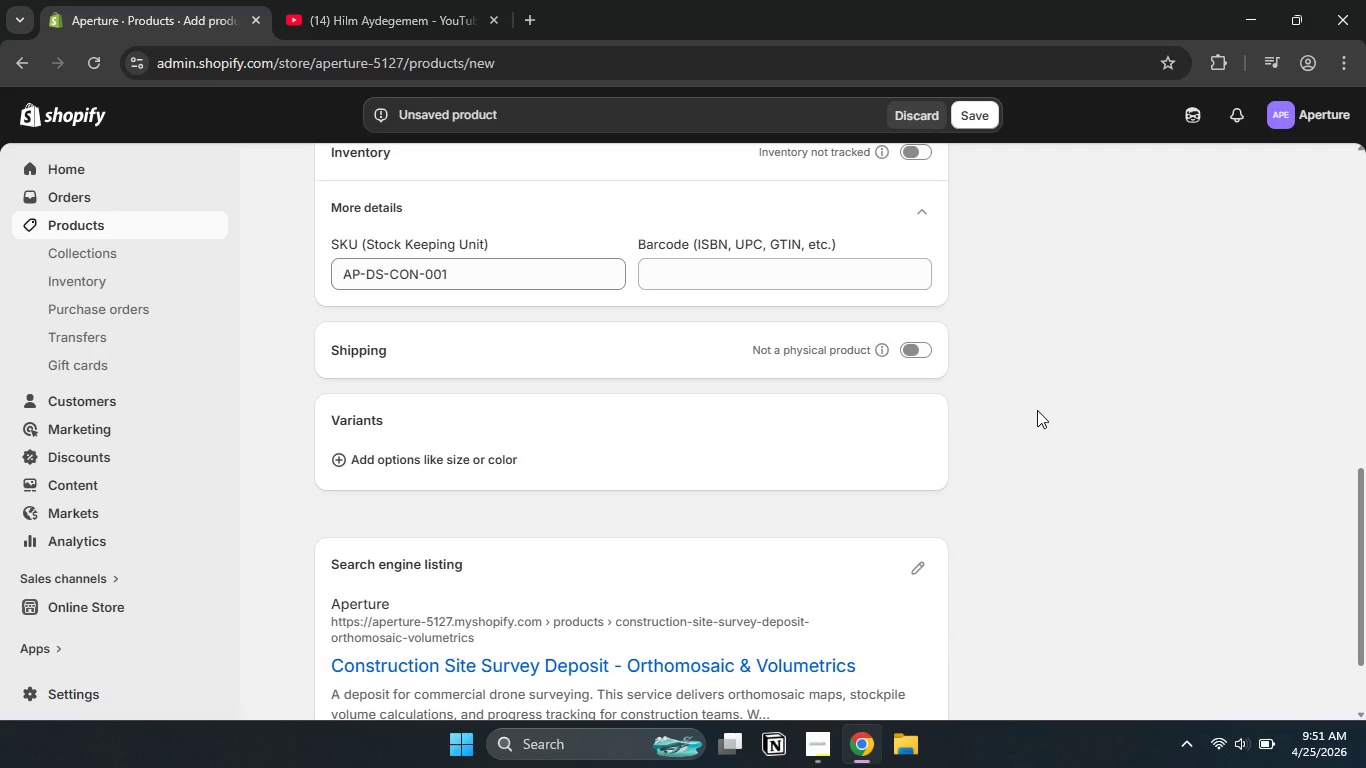 
left_click_drag(start_coordinate=[1365, 537], to_coordinate=[1354, 518])
 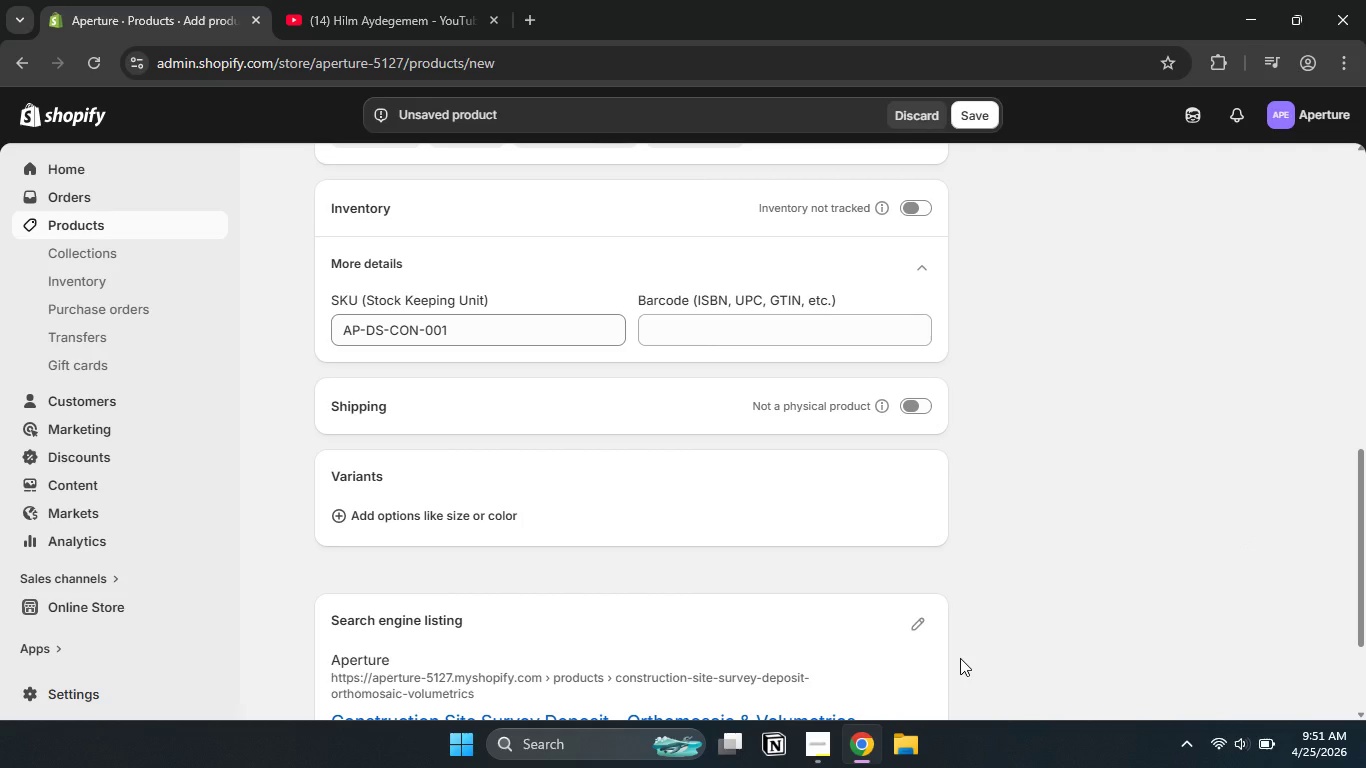 
left_click([823, 745])